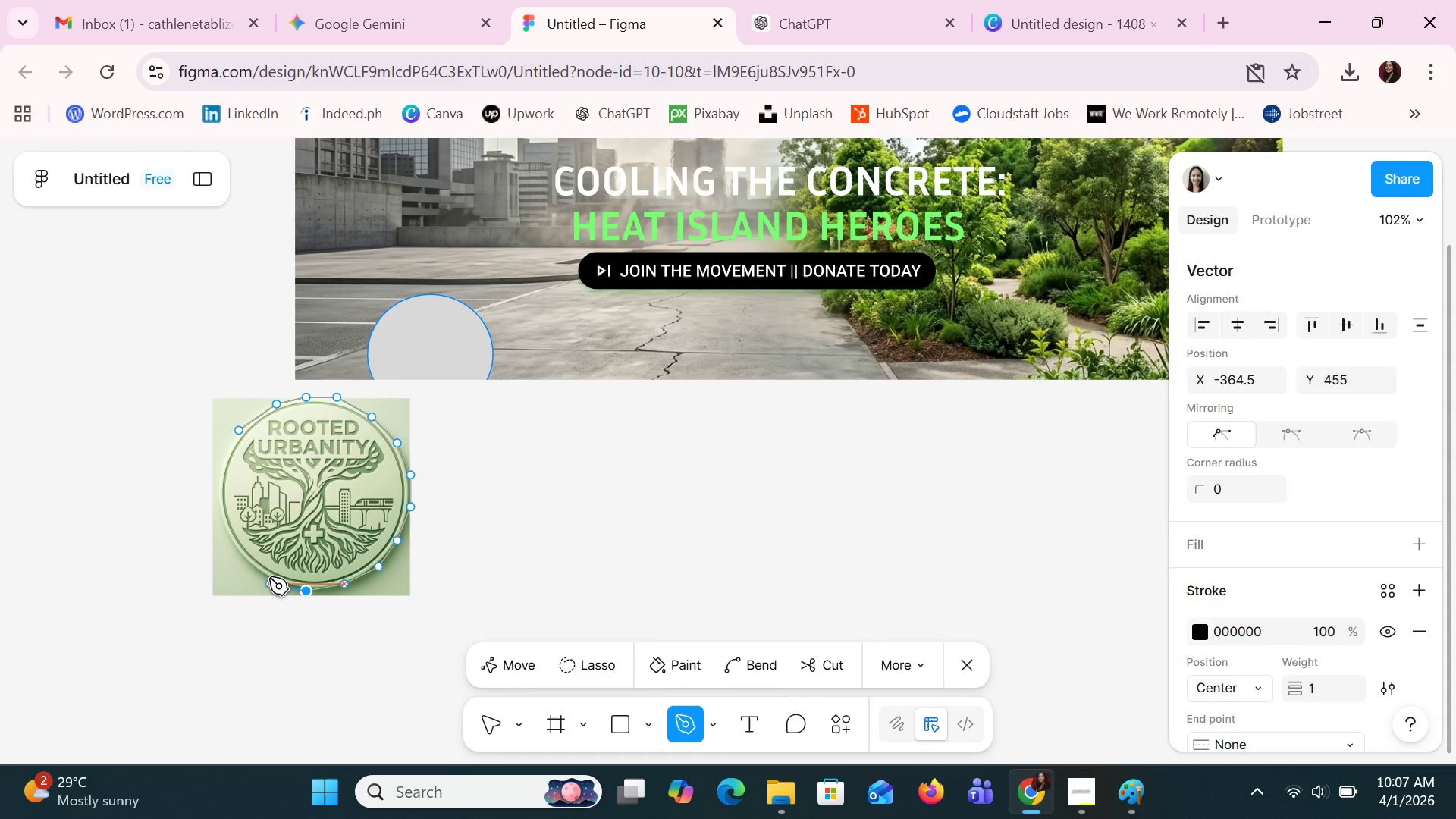 
left_click([268, 576])
 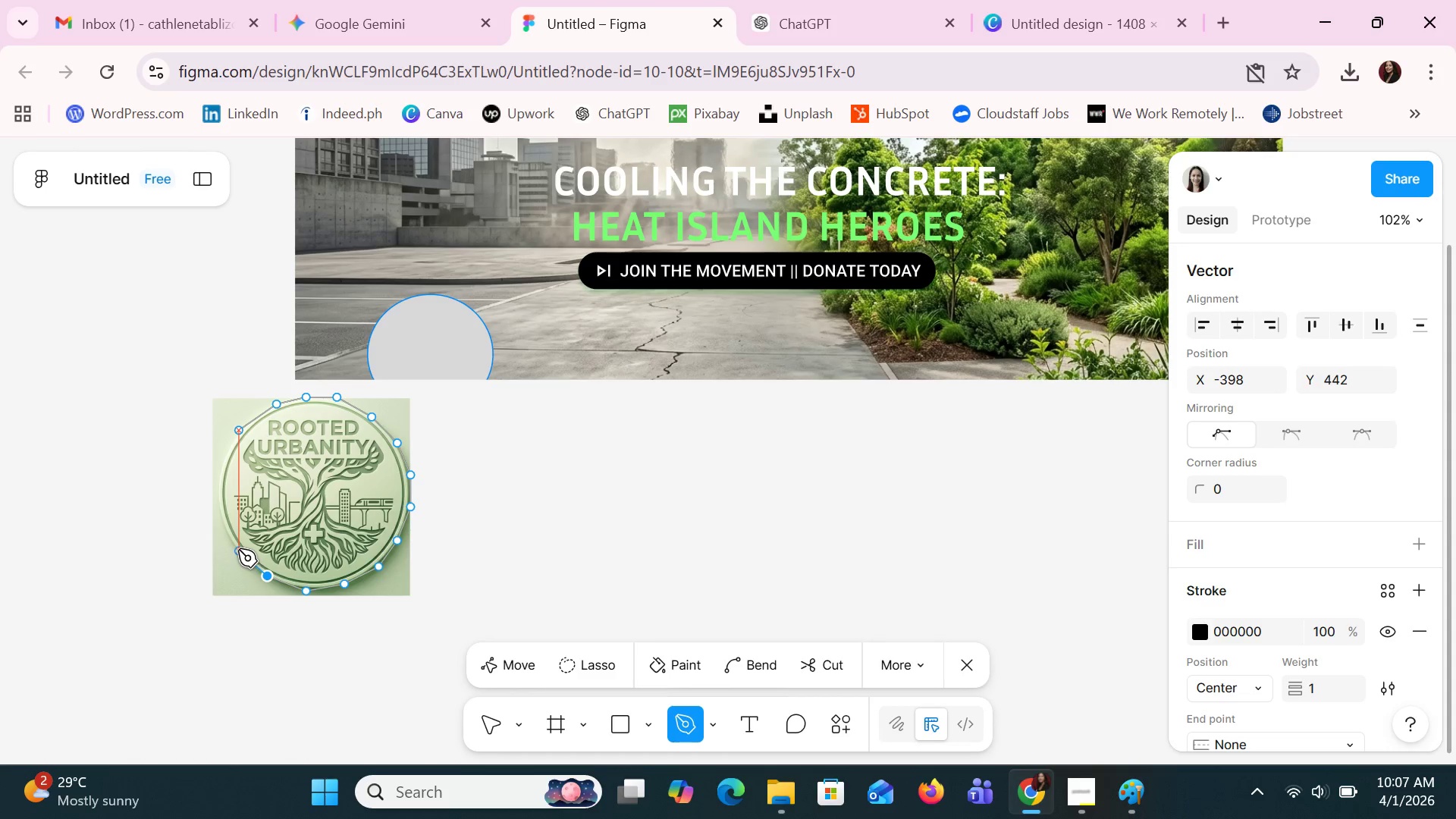 
left_click([238, 549])
 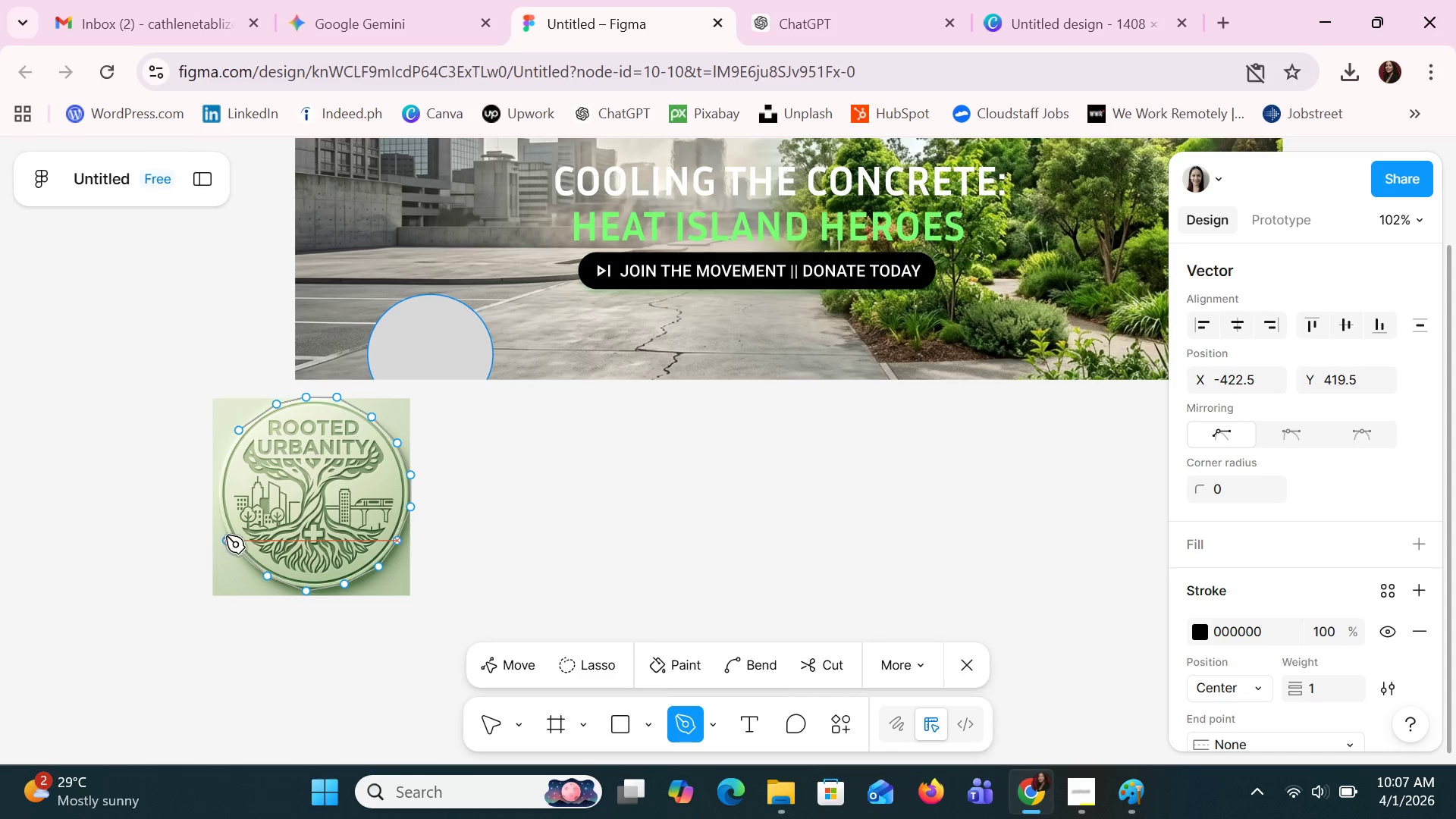 
left_click([226, 529])
 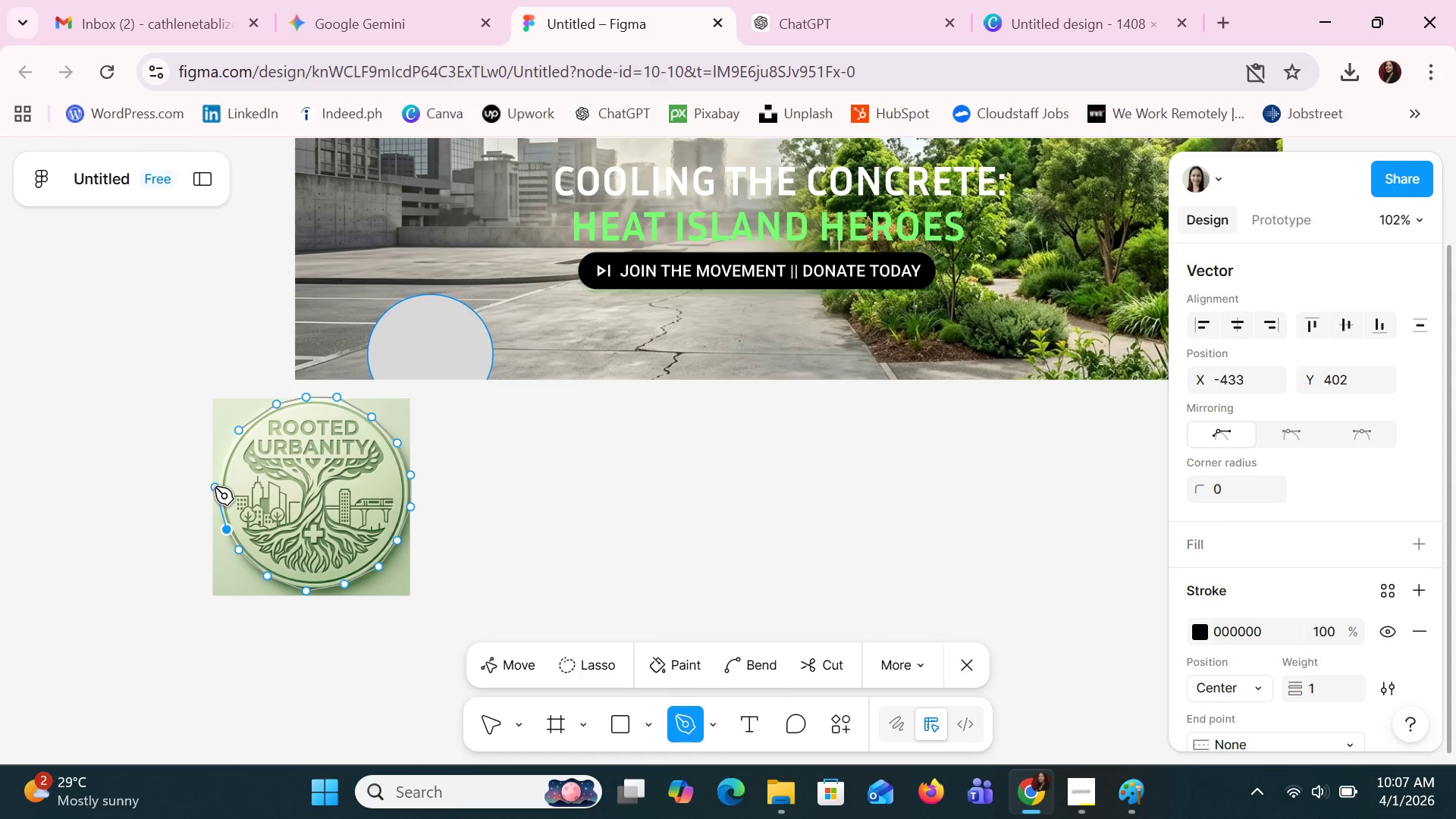 
left_click([215, 487])
 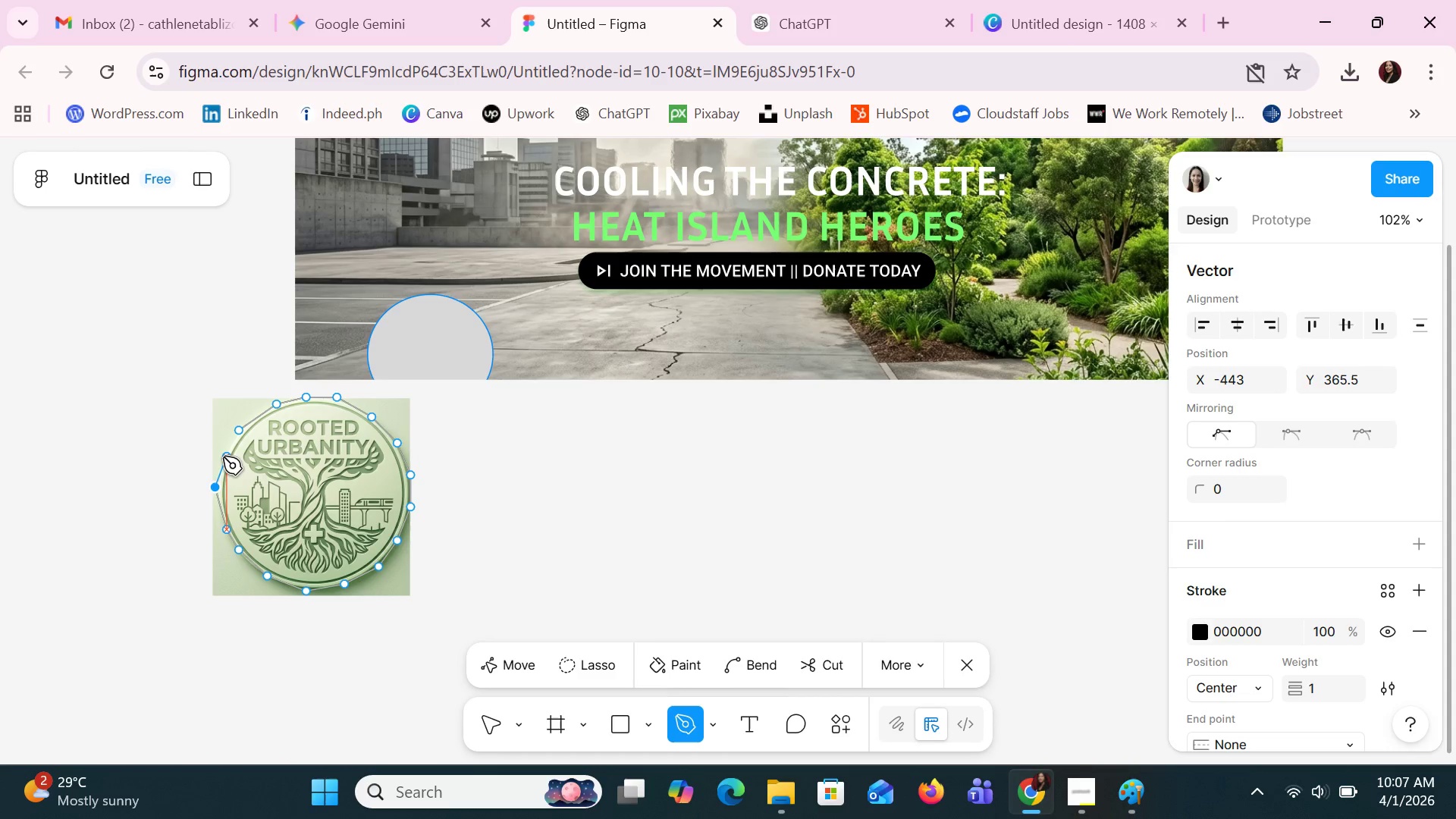 
left_click([223, 457])
 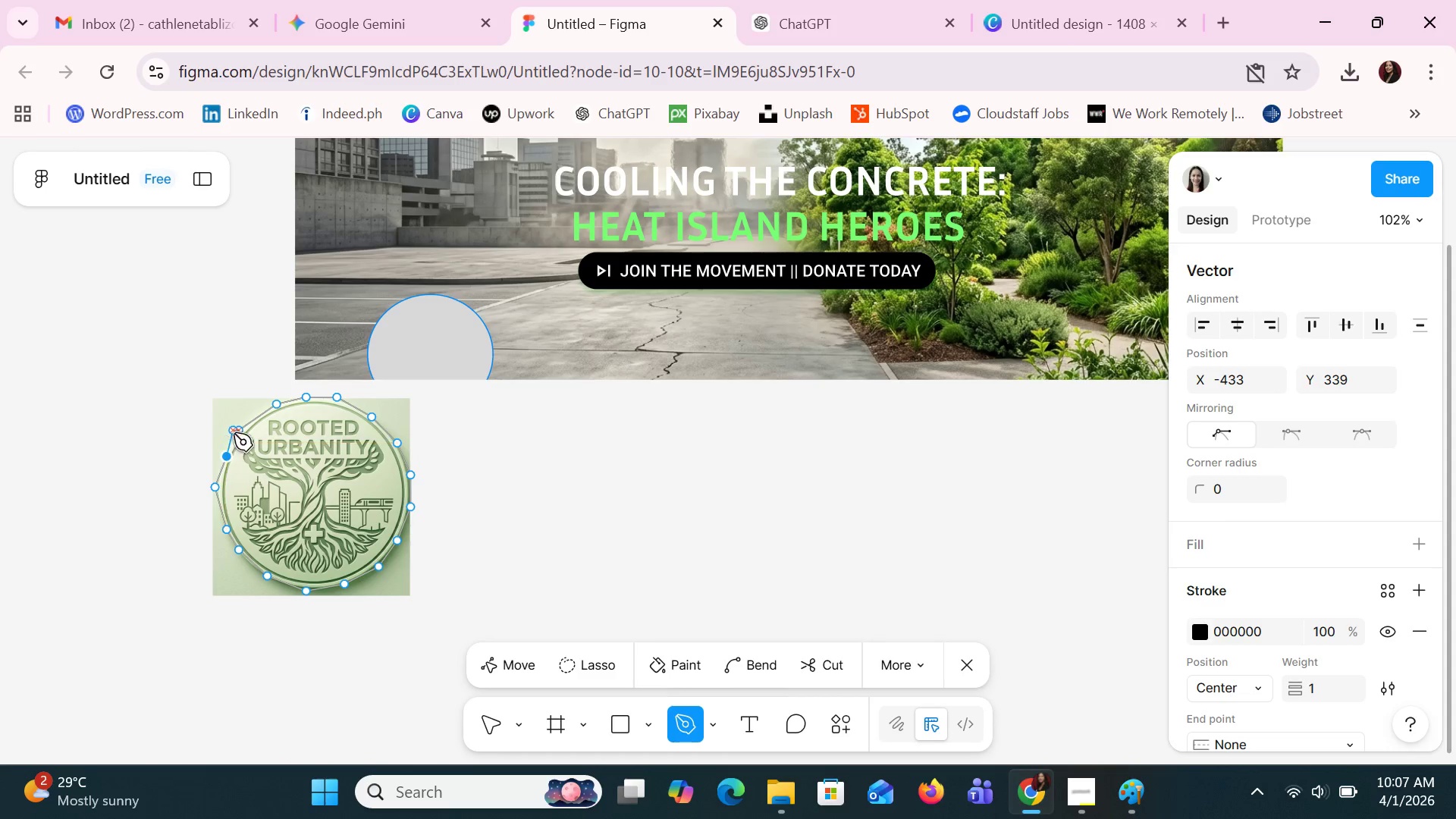 
left_click([238, 430])
 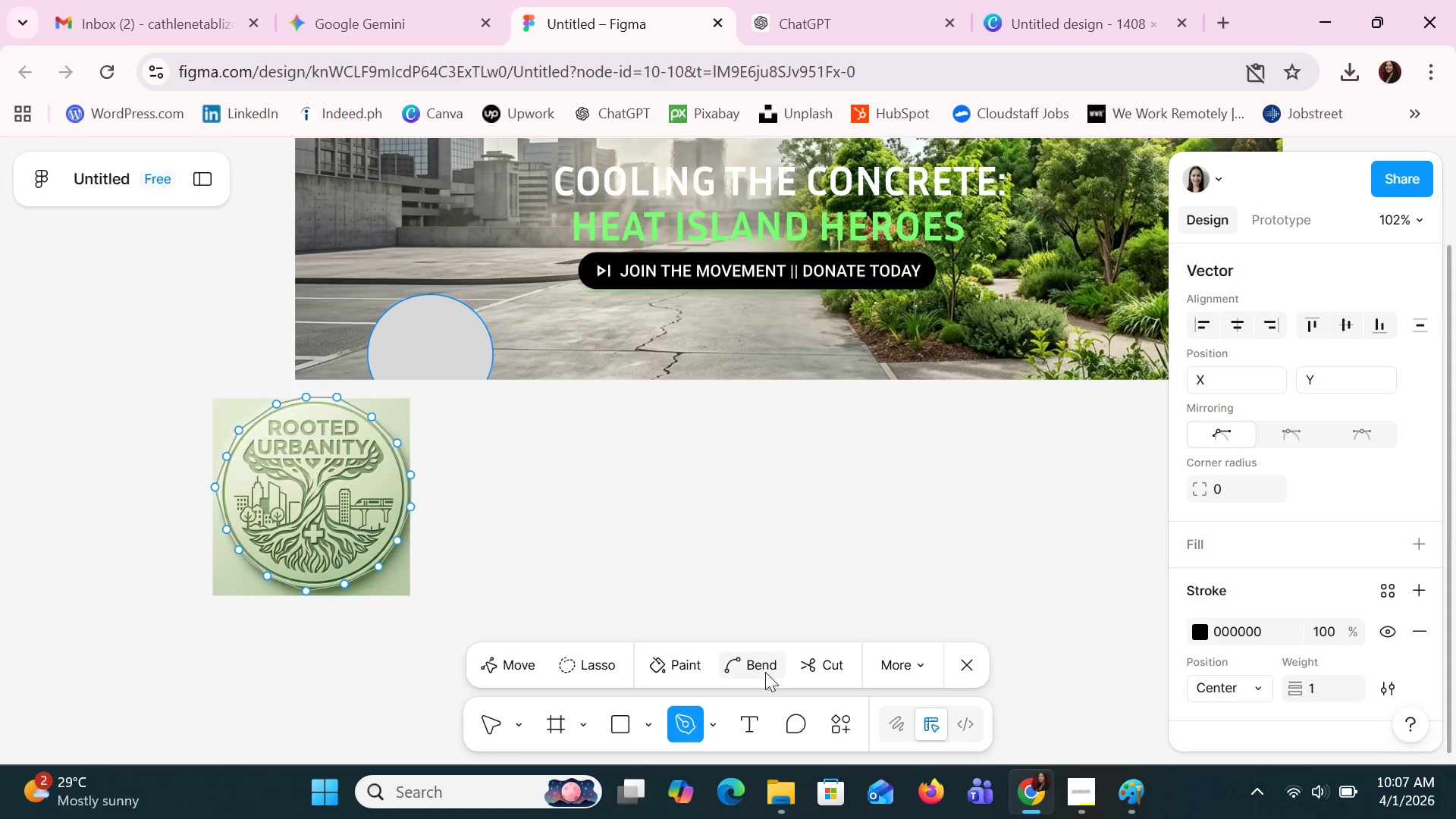 
left_click([829, 664])
 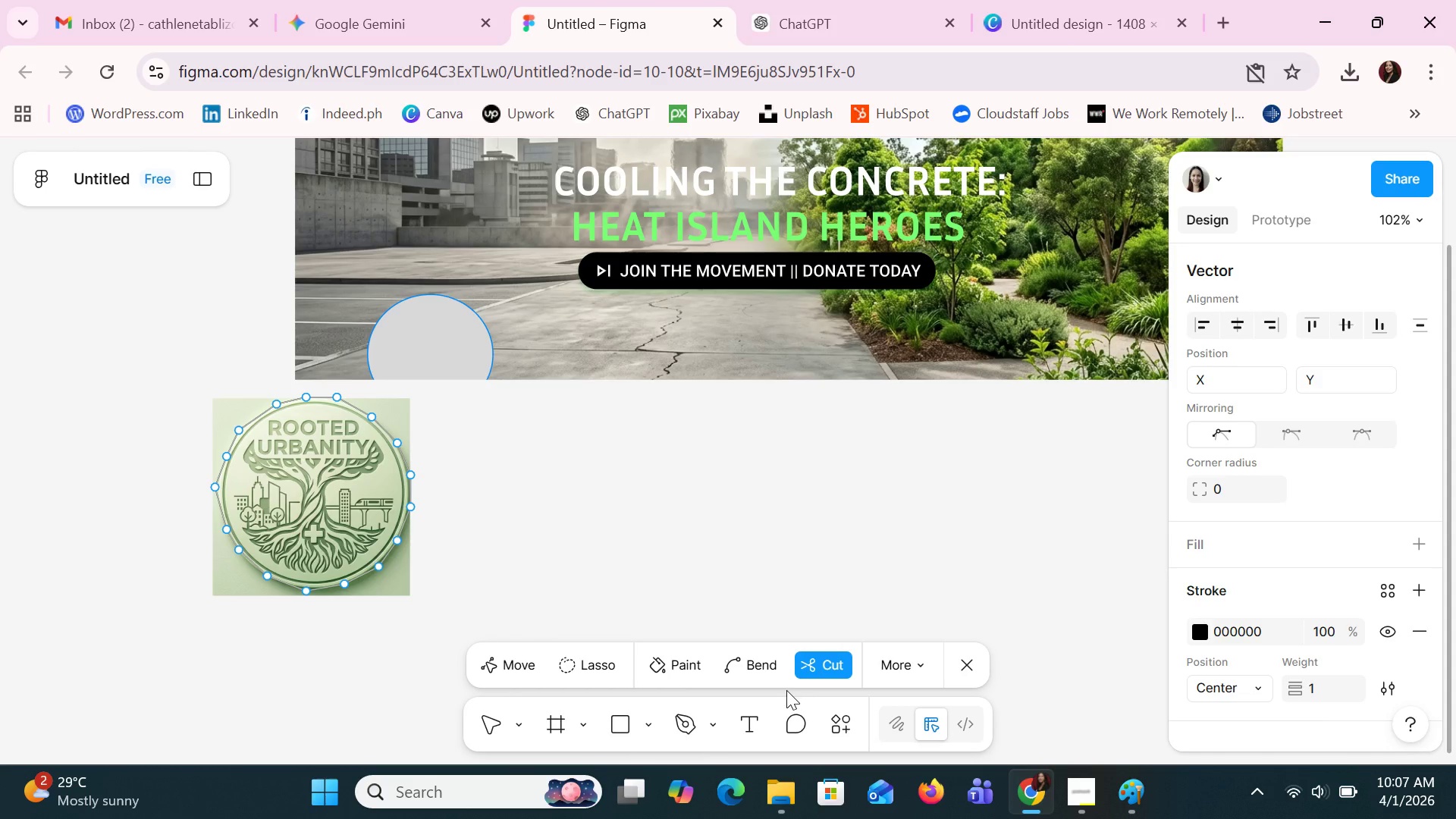 
mouse_move([738, 669])
 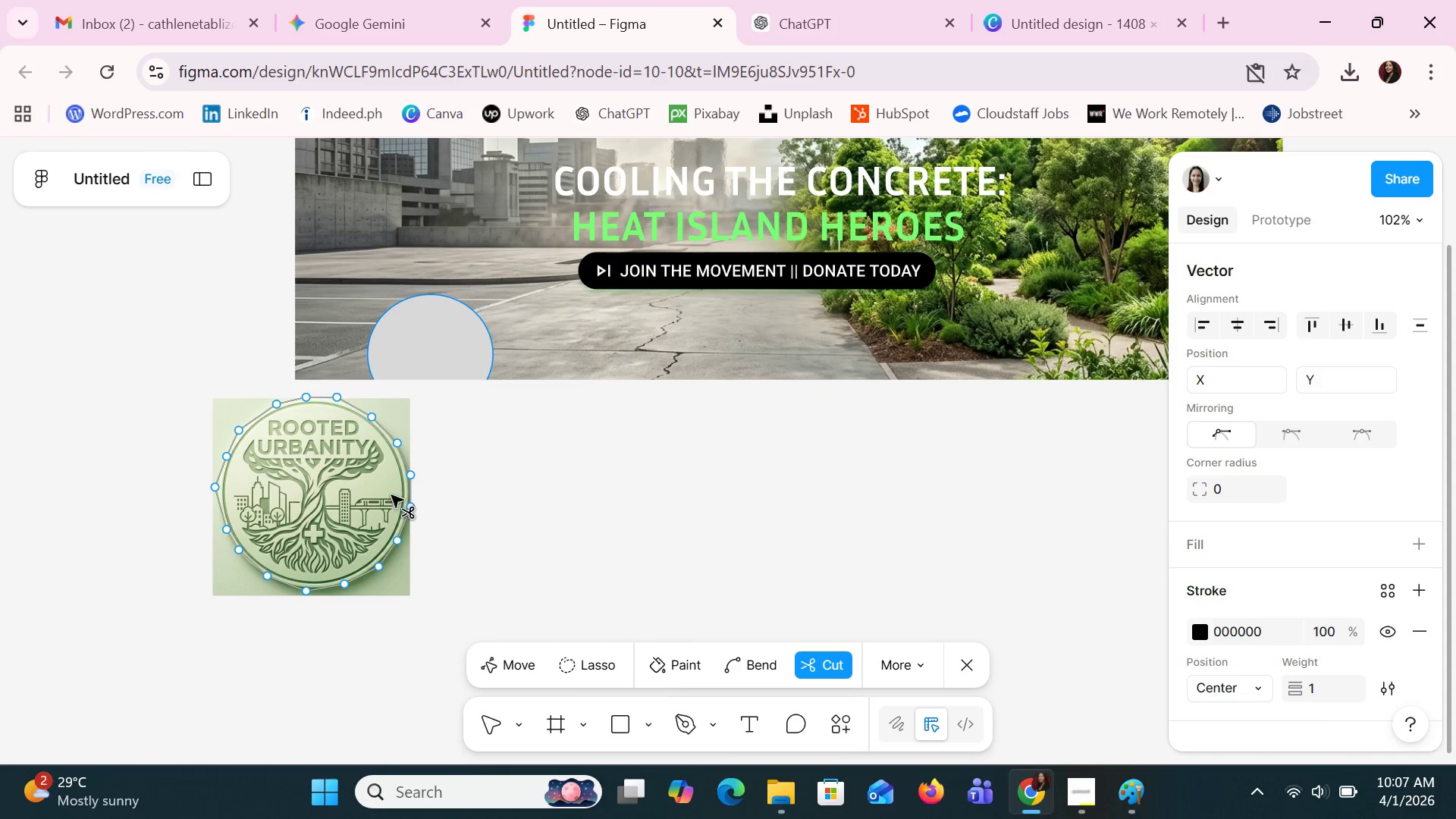 
left_click([368, 486])
 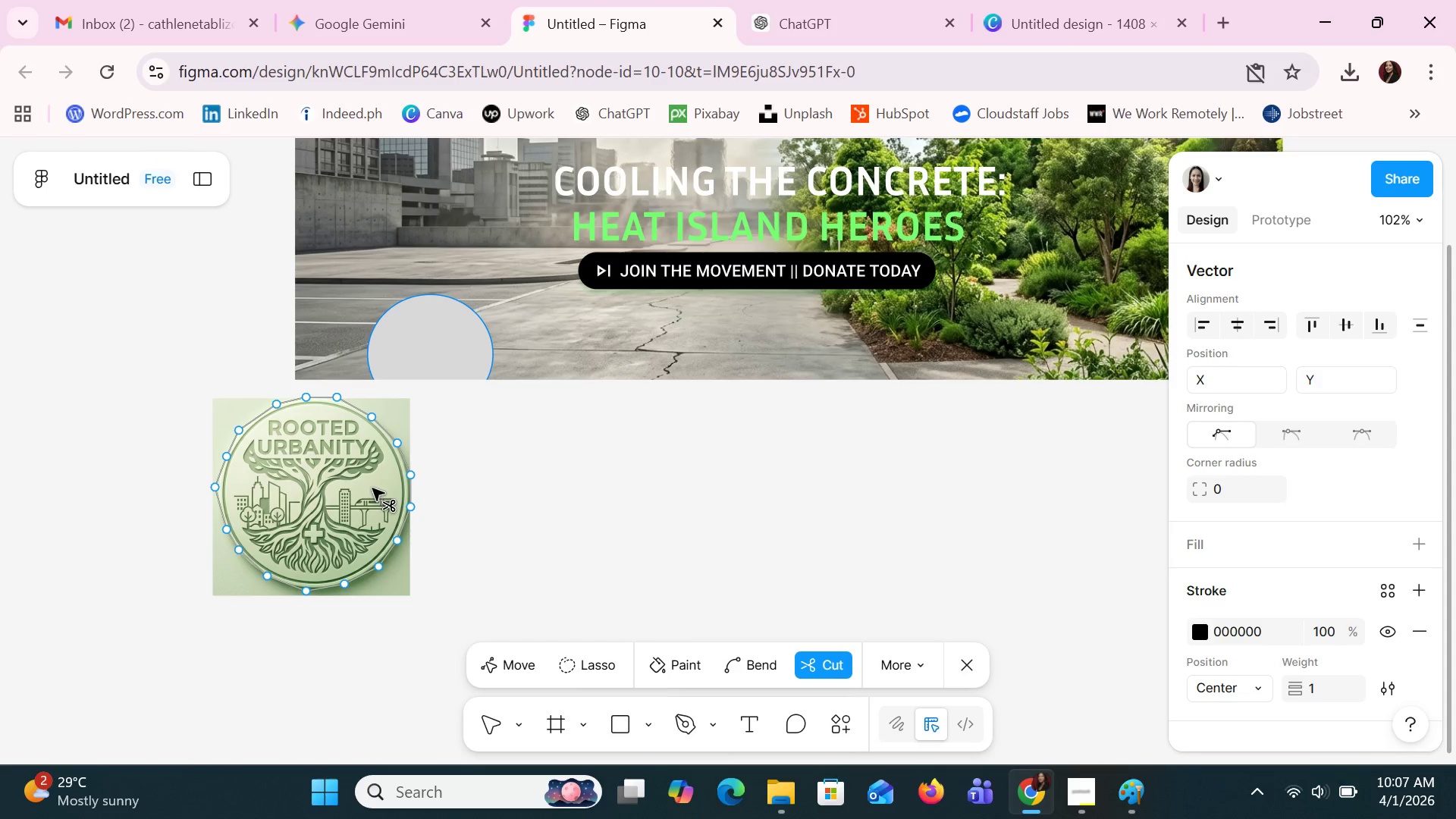 
left_click_drag(start_coordinate=[372, 488], to_coordinate=[439, 492])
 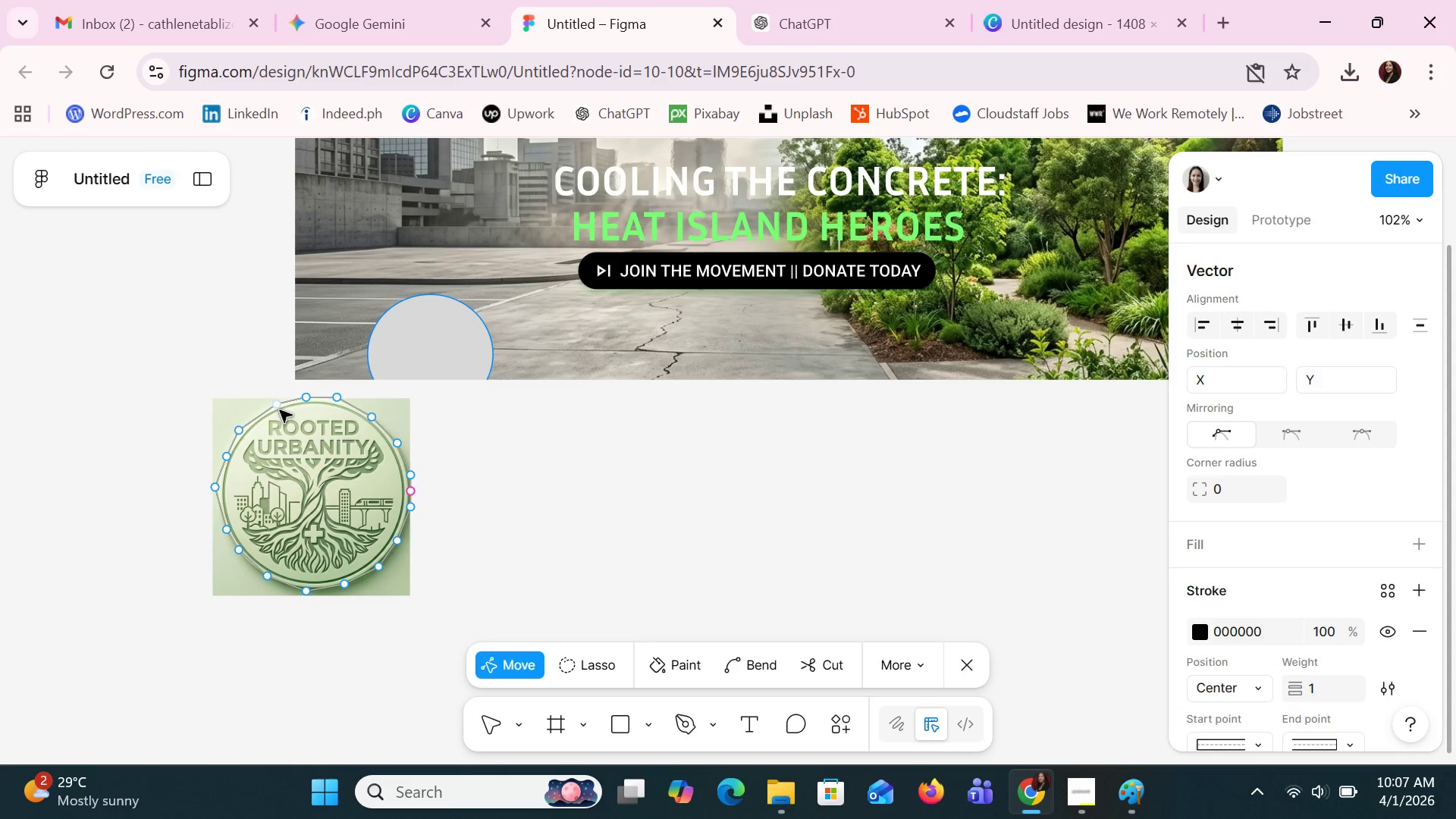 
left_click([277, 406])
 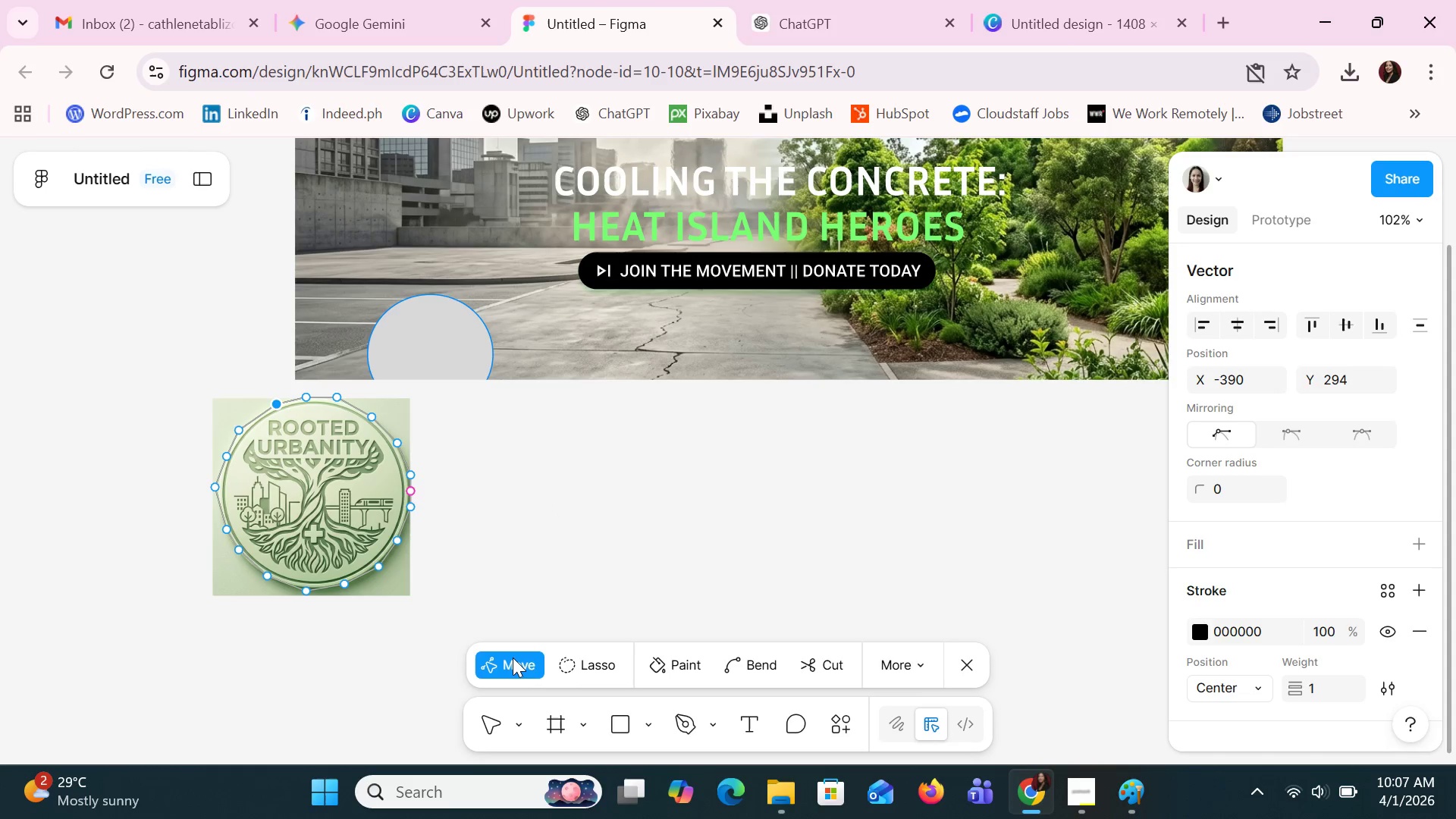 
left_click([505, 664])
 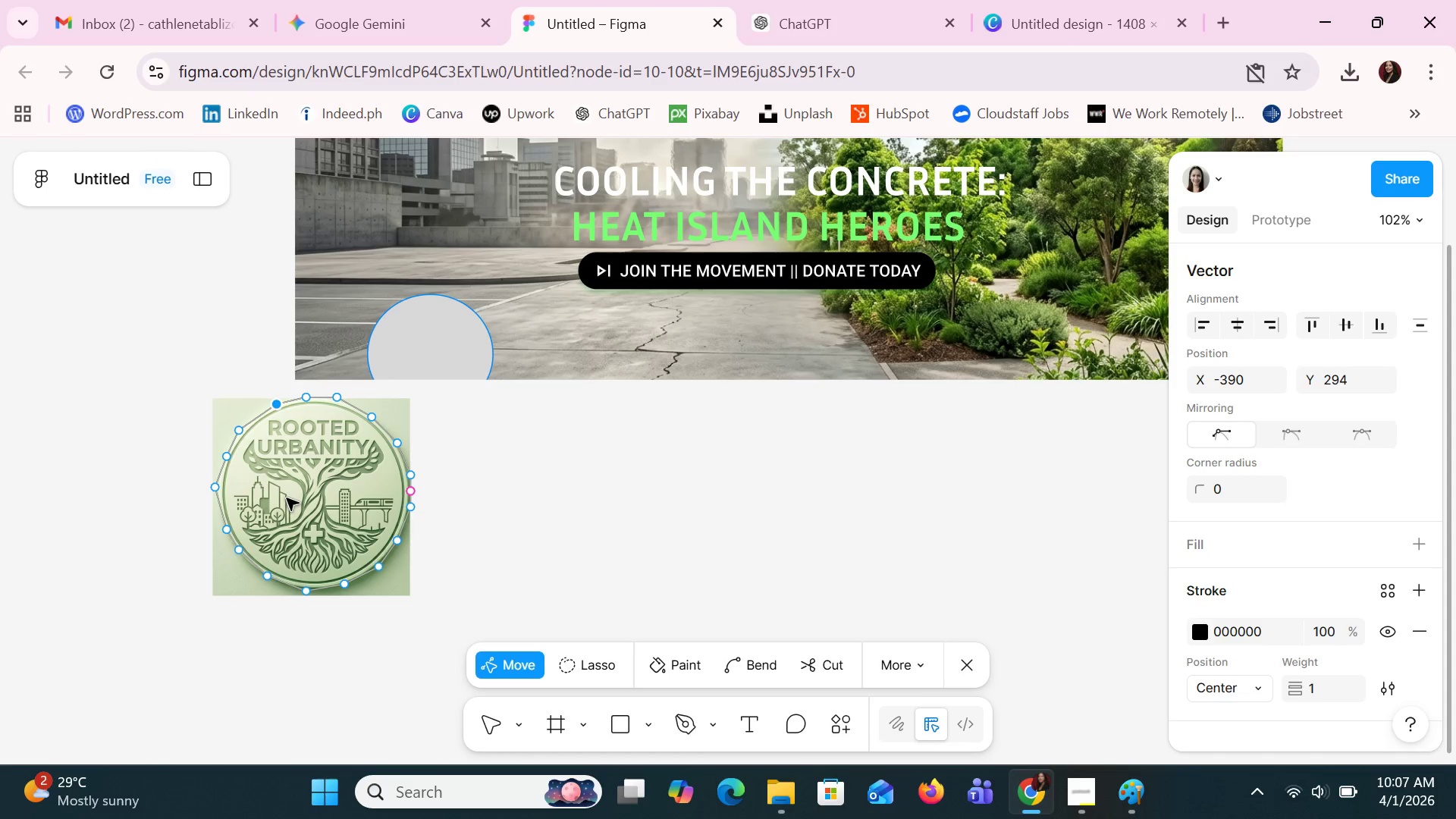 
left_click_drag(start_coordinate=[287, 498], to_coordinate=[359, 502])
 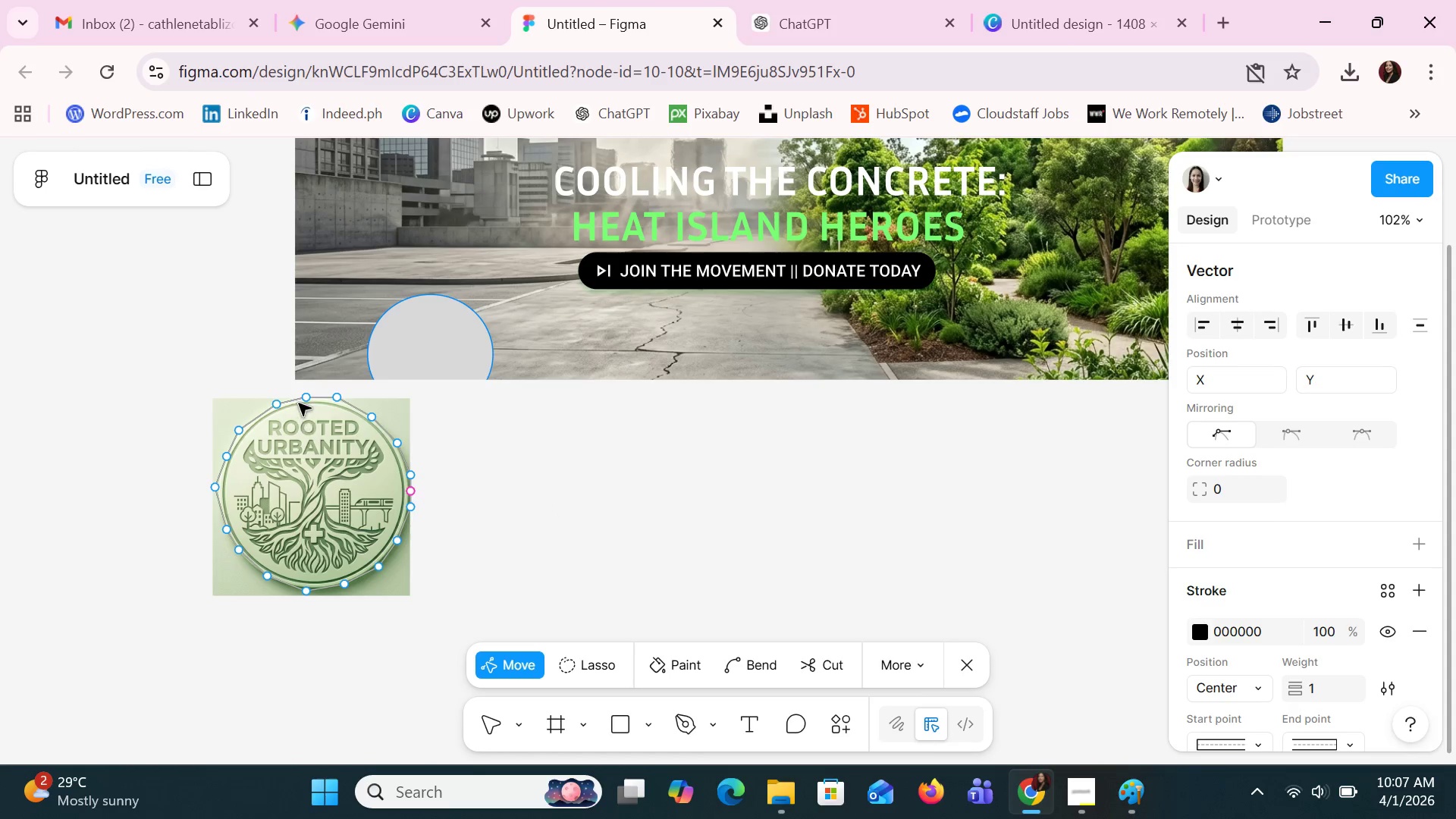 
left_click_drag(start_coordinate=[297, 402], to_coordinate=[331, 444])
 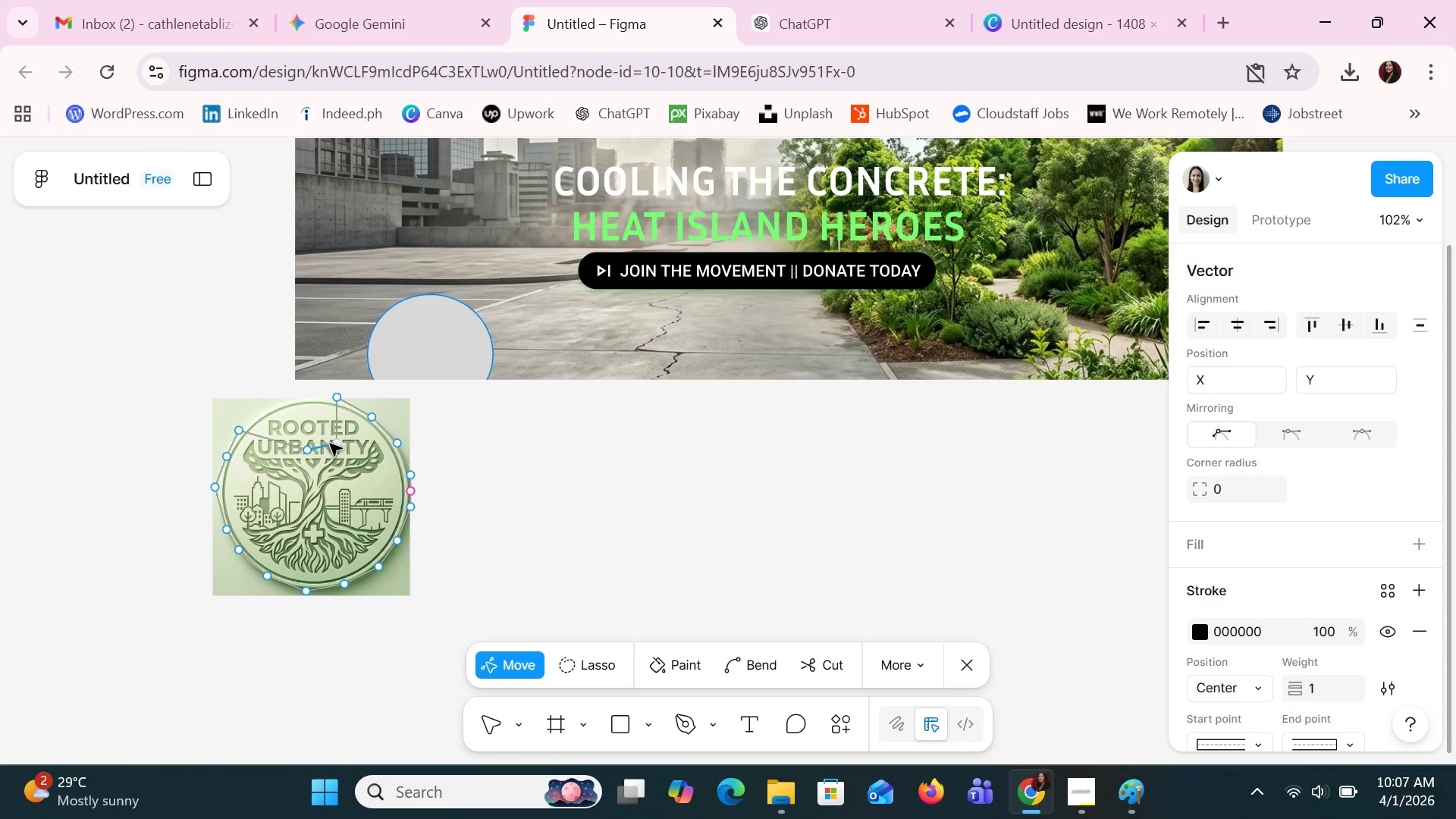 
key(Control+Z)
 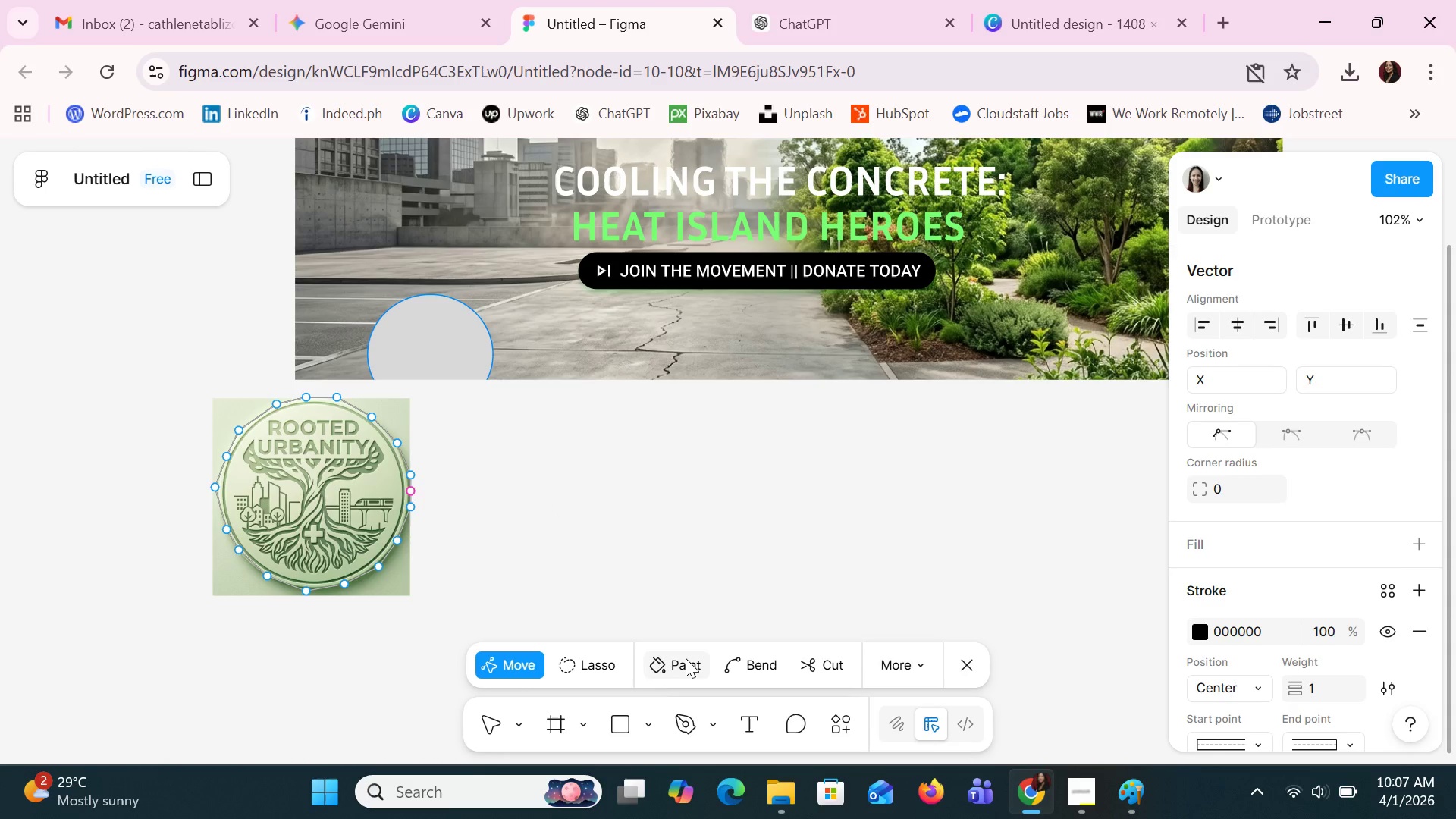 
left_click([590, 672])
 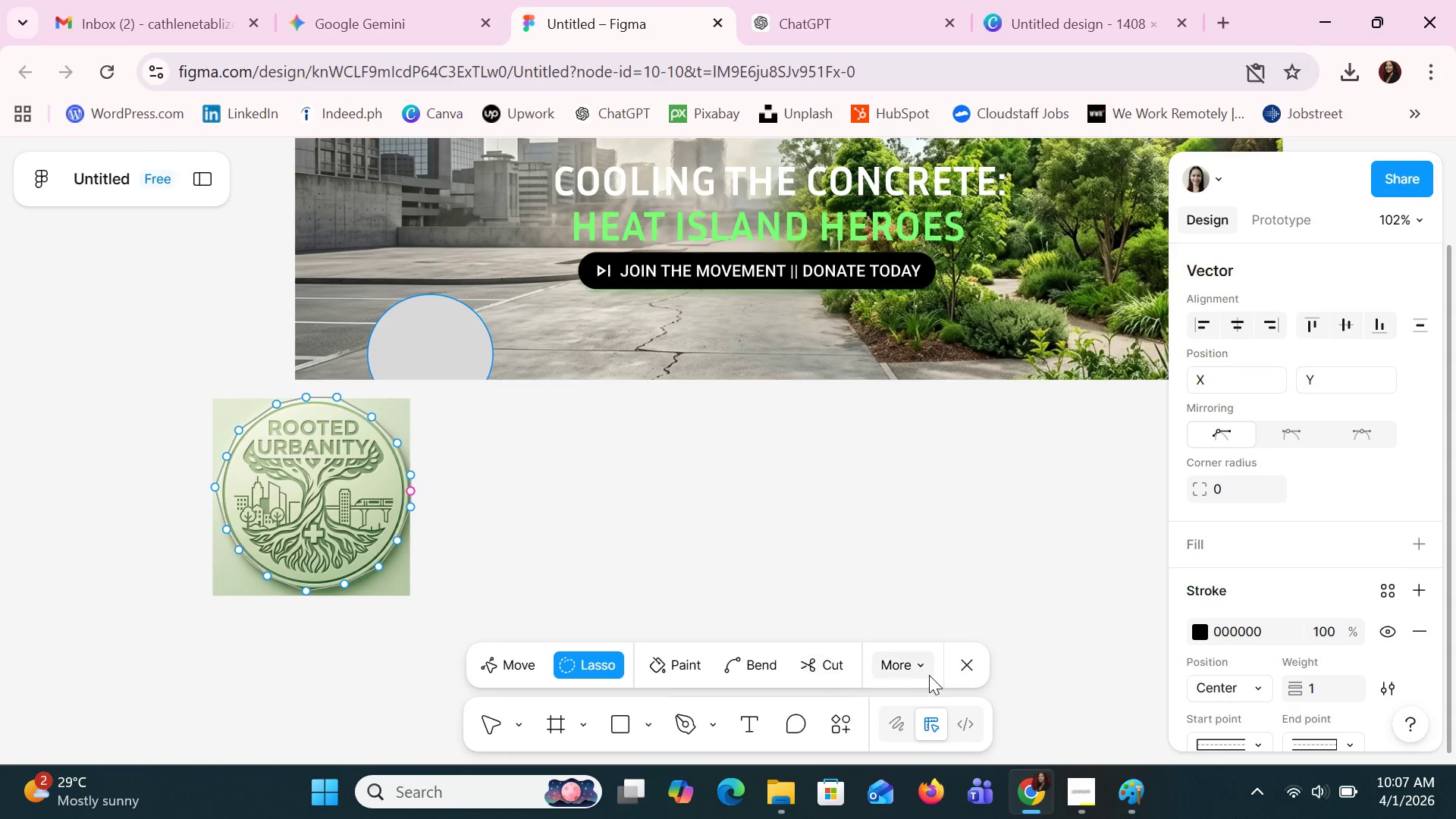 
left_click([918, 667])
 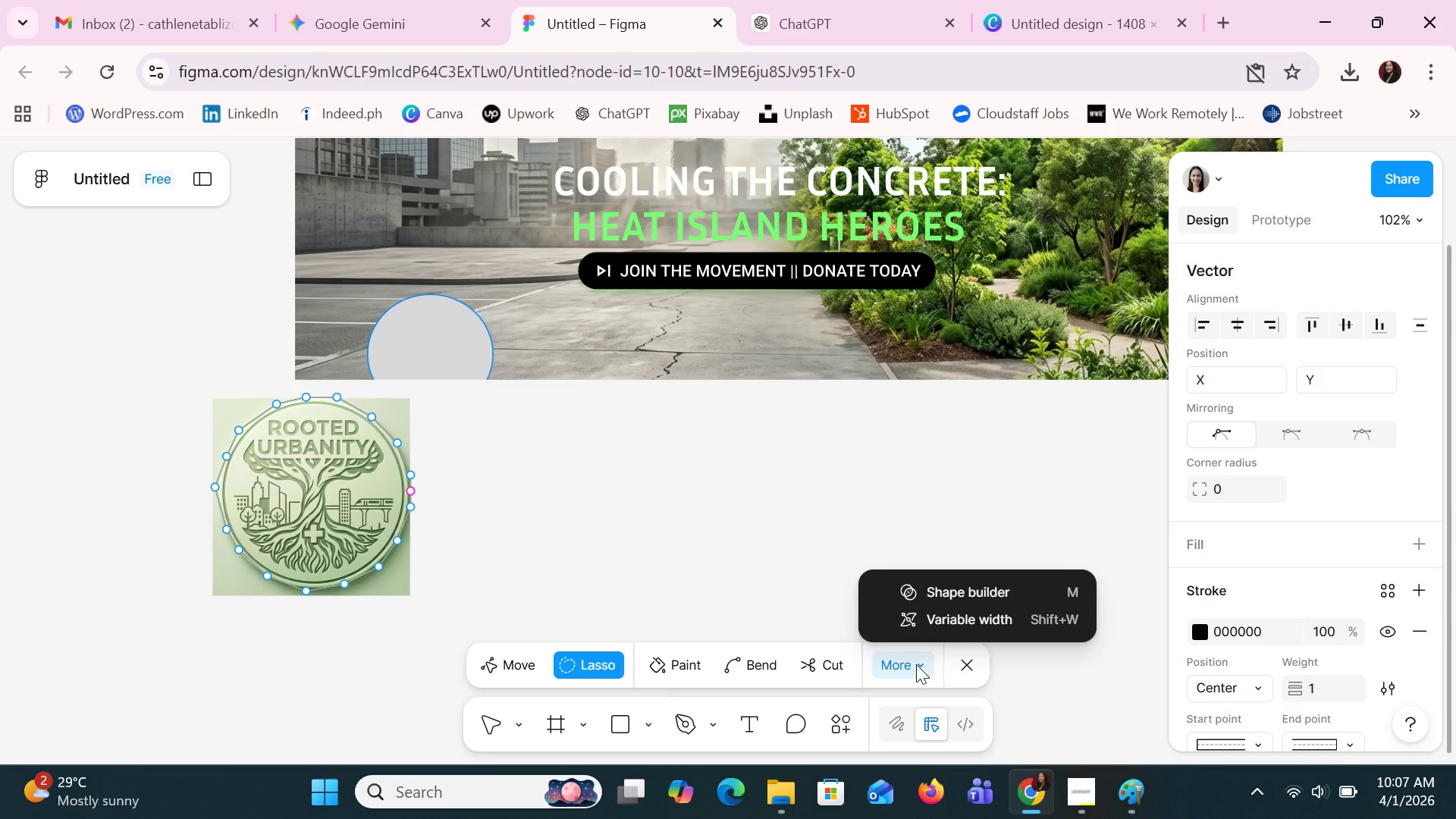 
left_click([915, 662])
 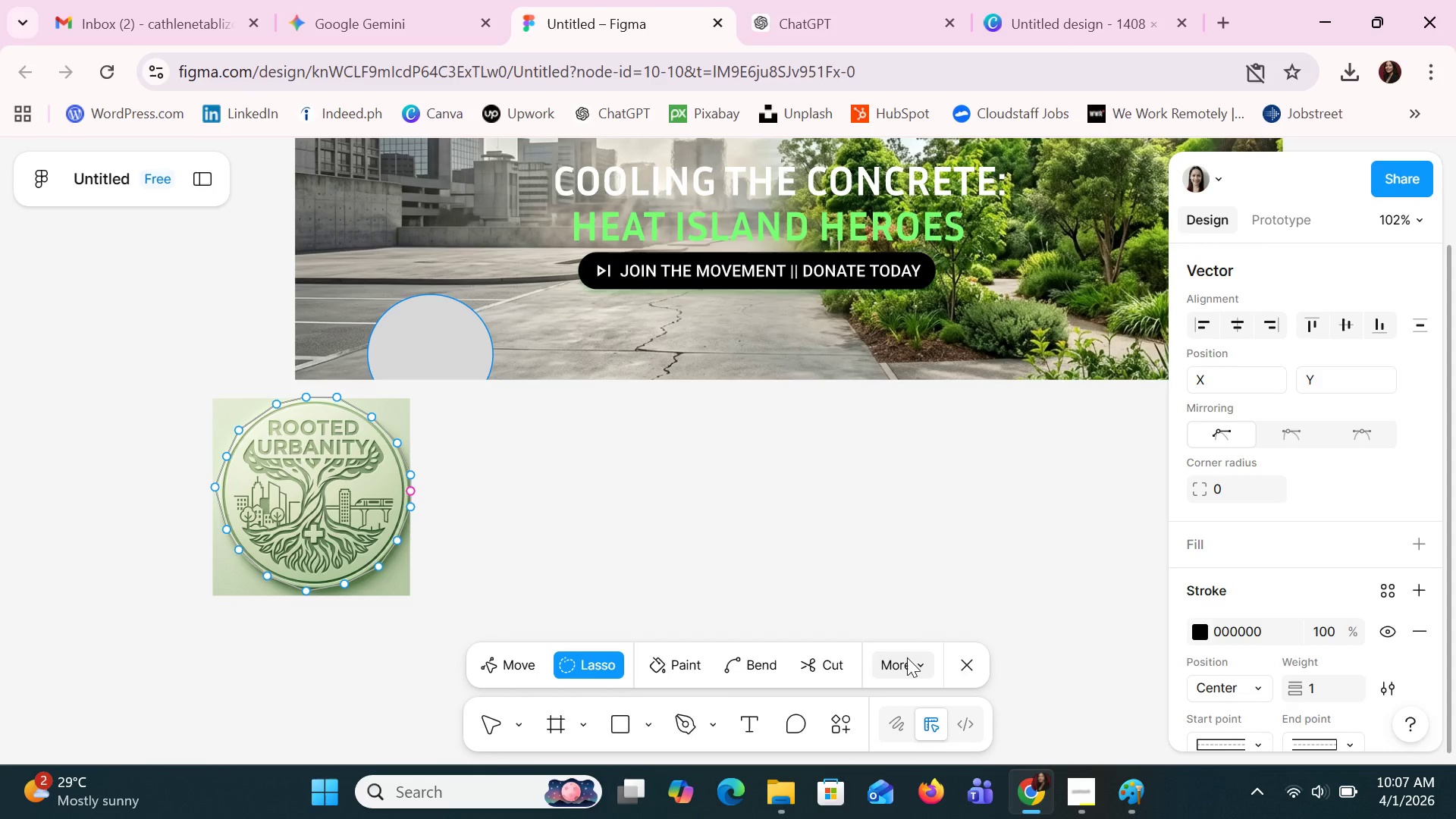 
key(Control+X)
 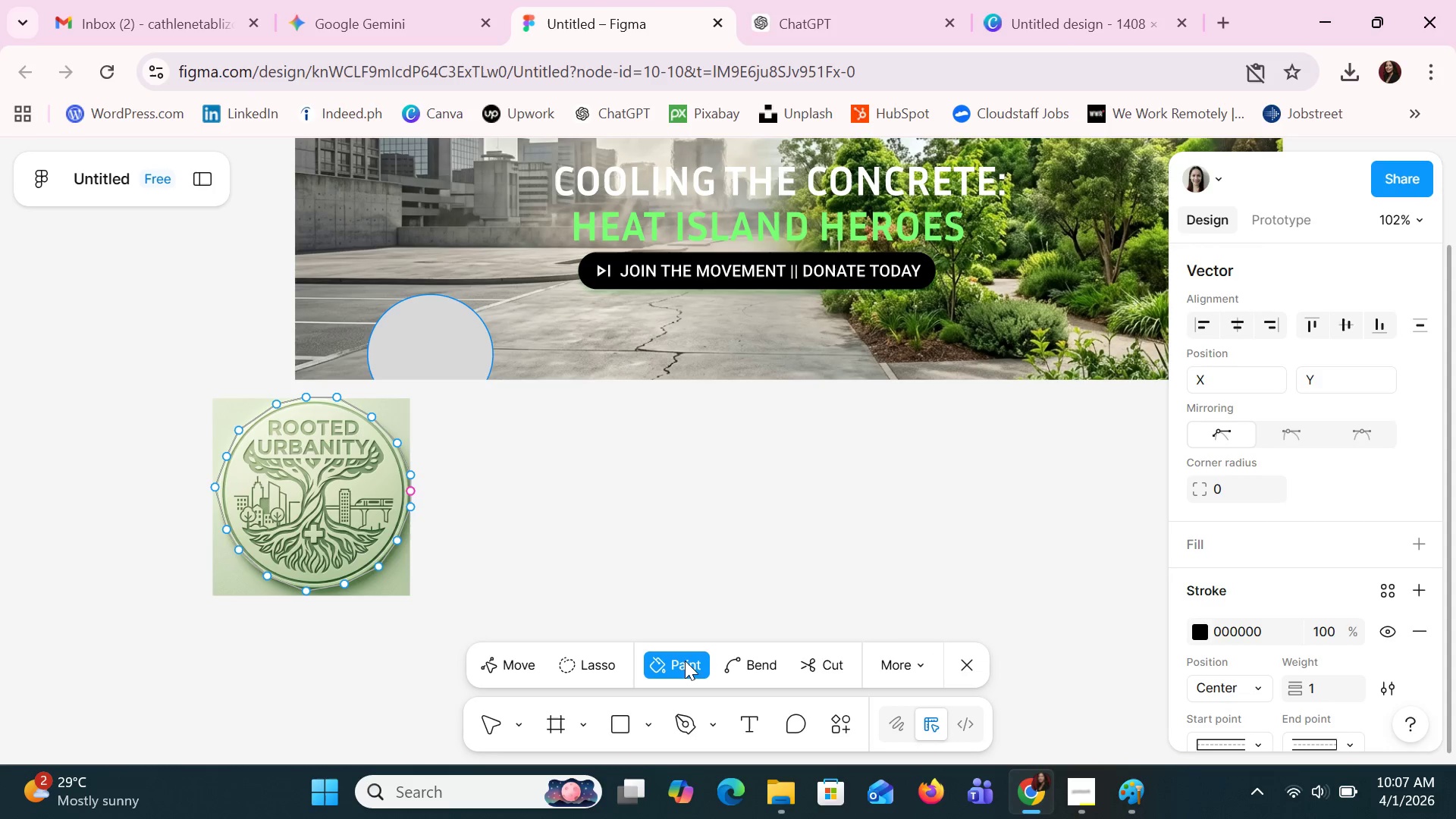 
left_click([749, 661])
 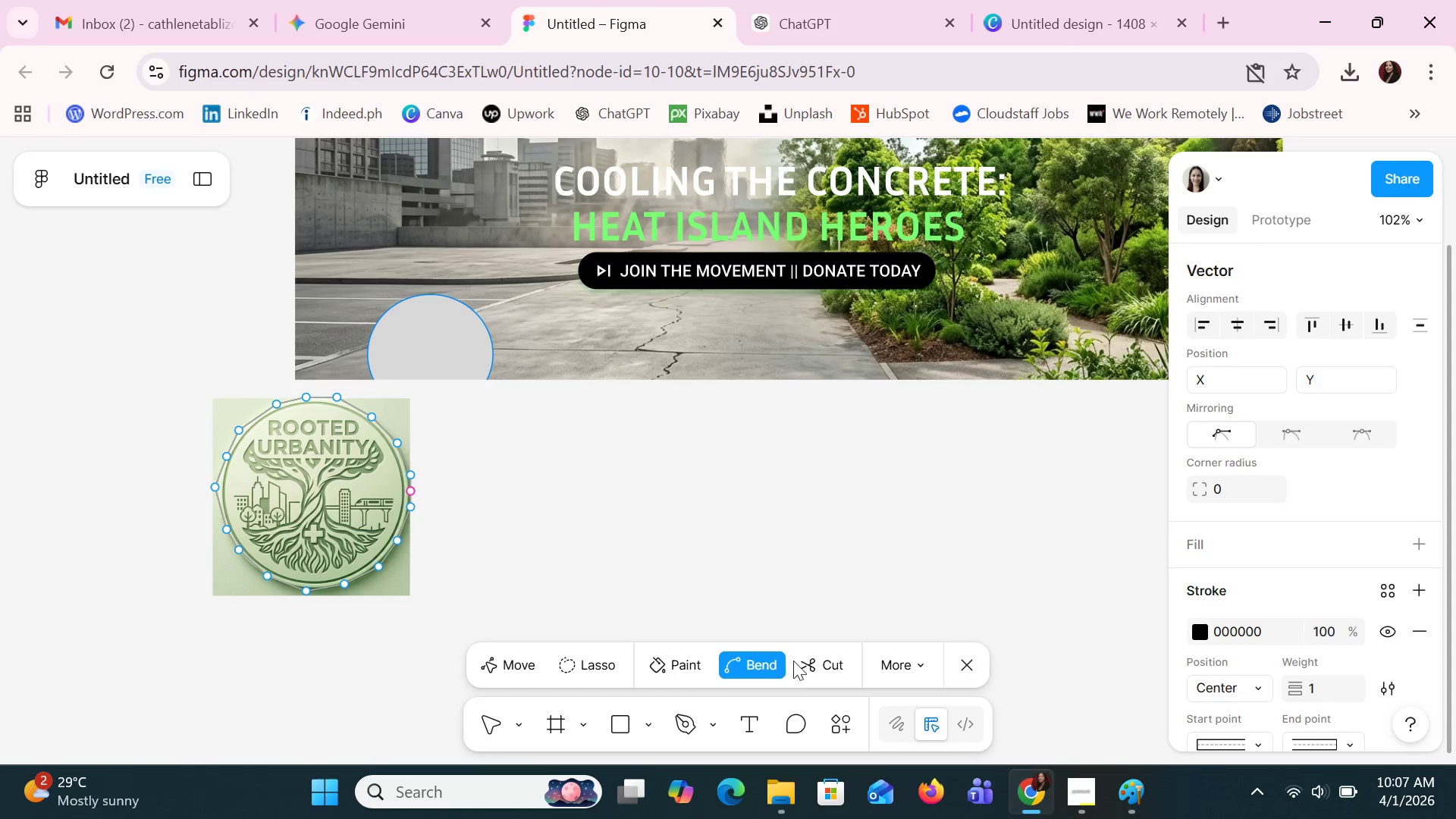 
left_click([813, 660])
 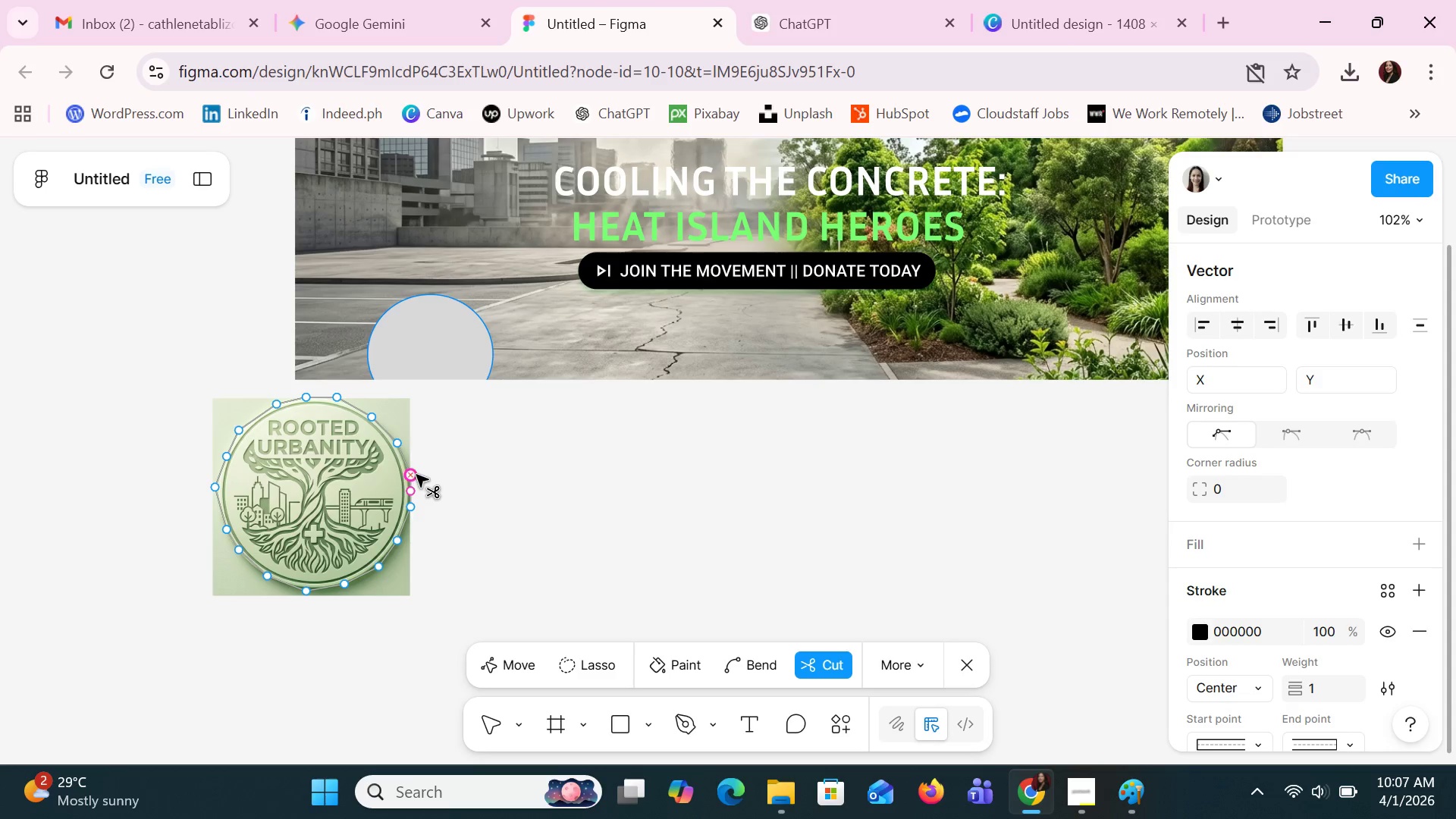 
left_click([416, 475])
 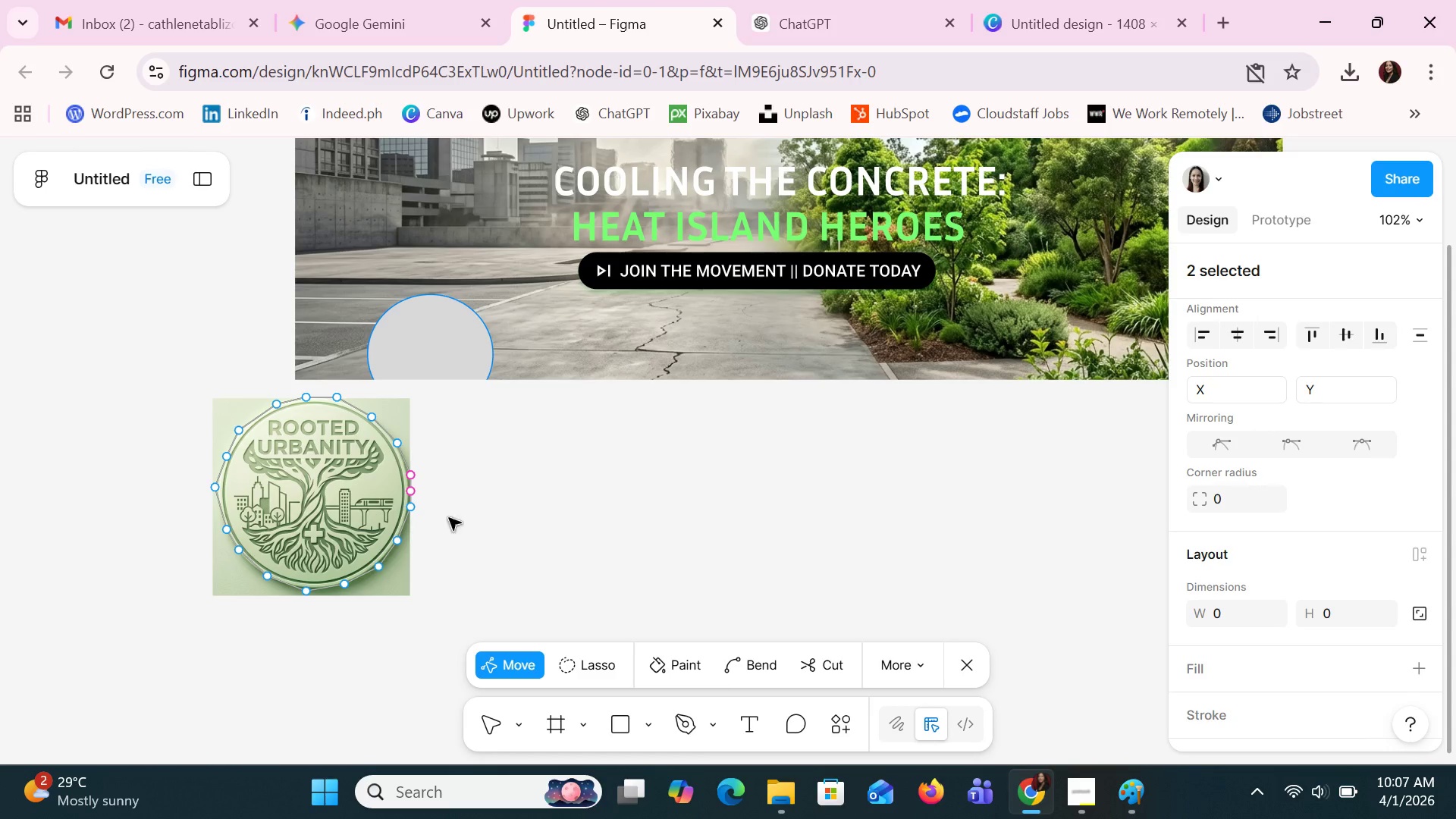 
left_click([529, 652])
 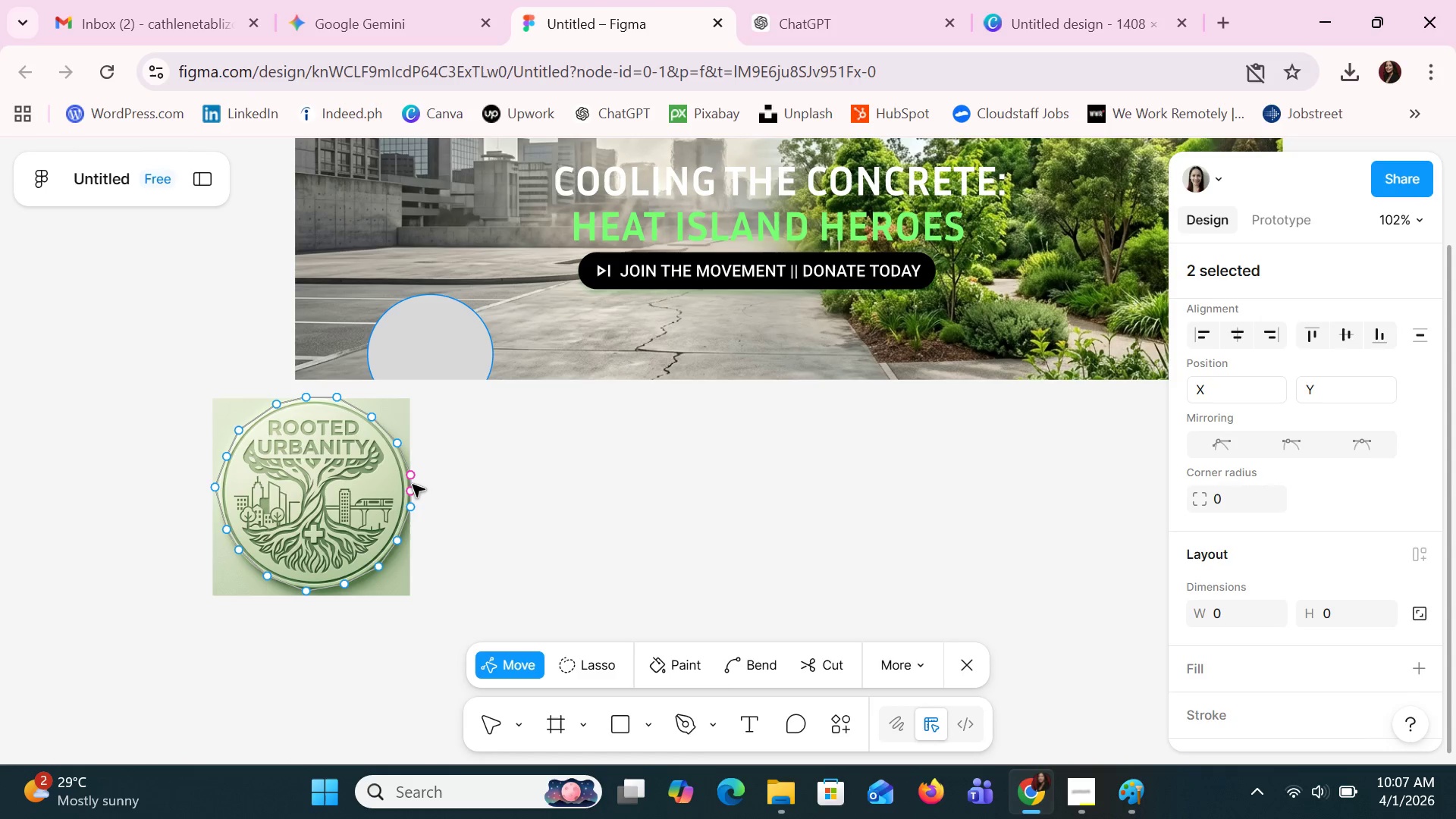 
left_click_drag(start_coordinate=[412, 477], to_coordinate=[416, 487])
 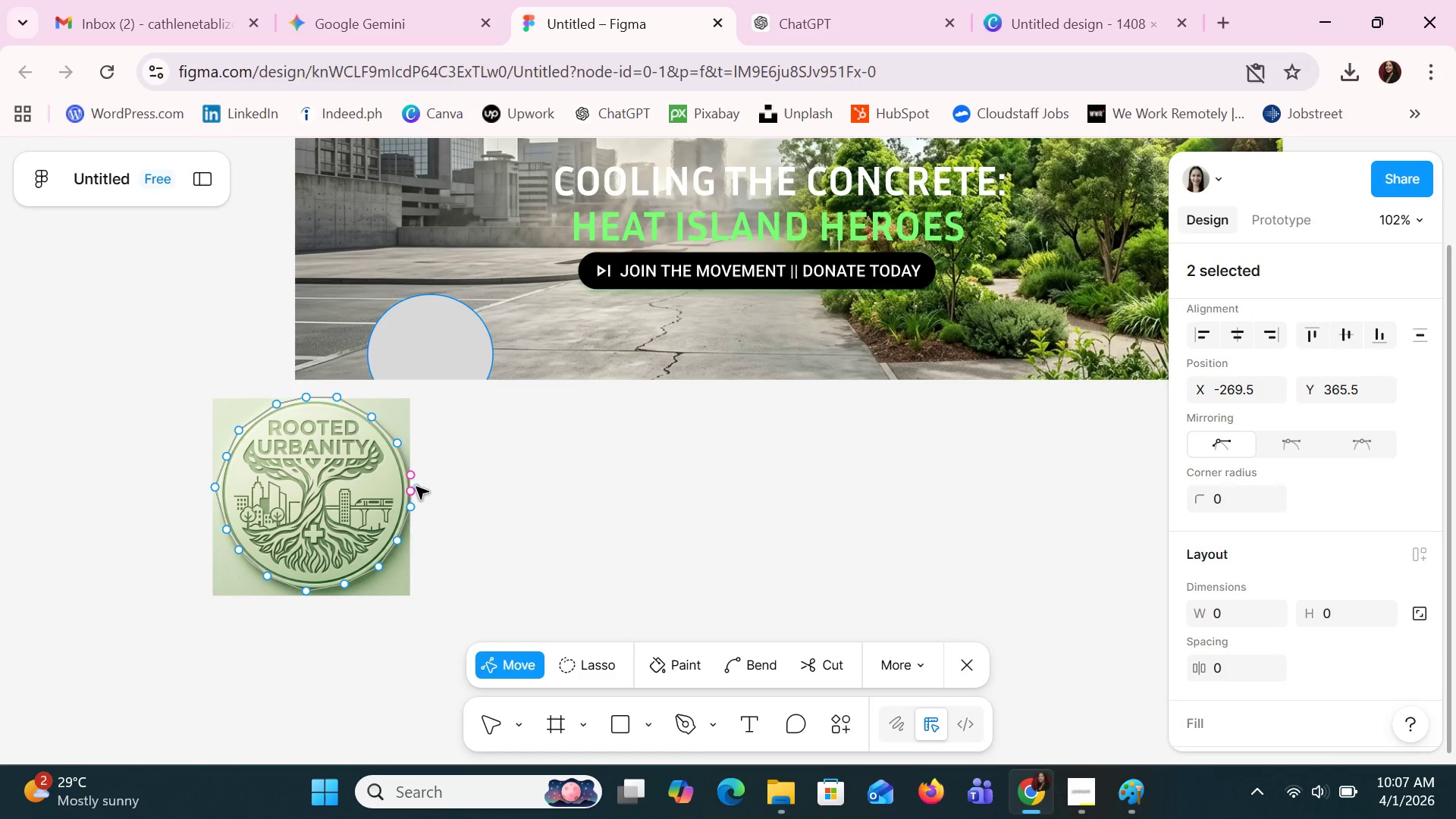 
left_click([416, 487])
 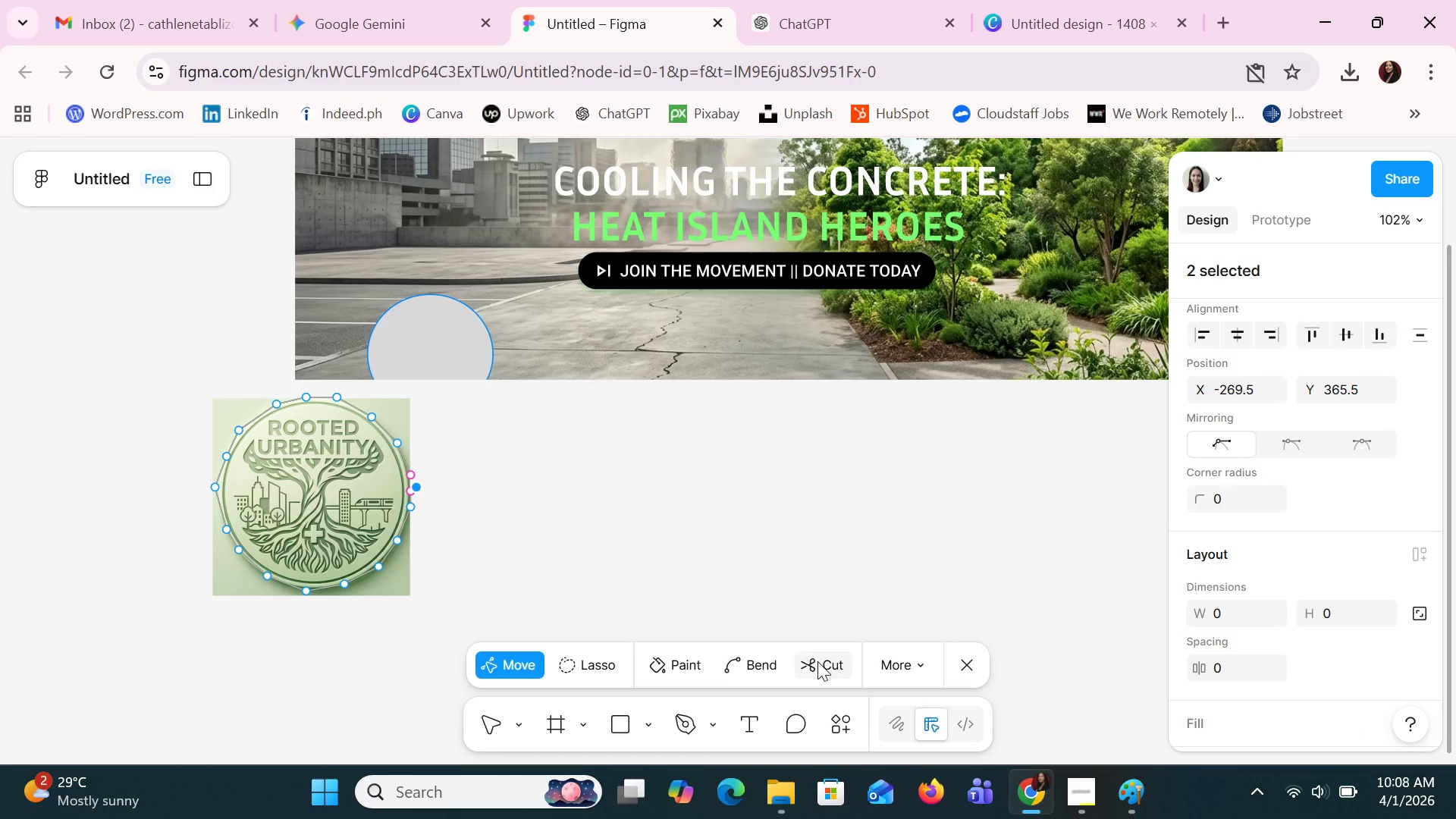 
left_click([679, 666])
 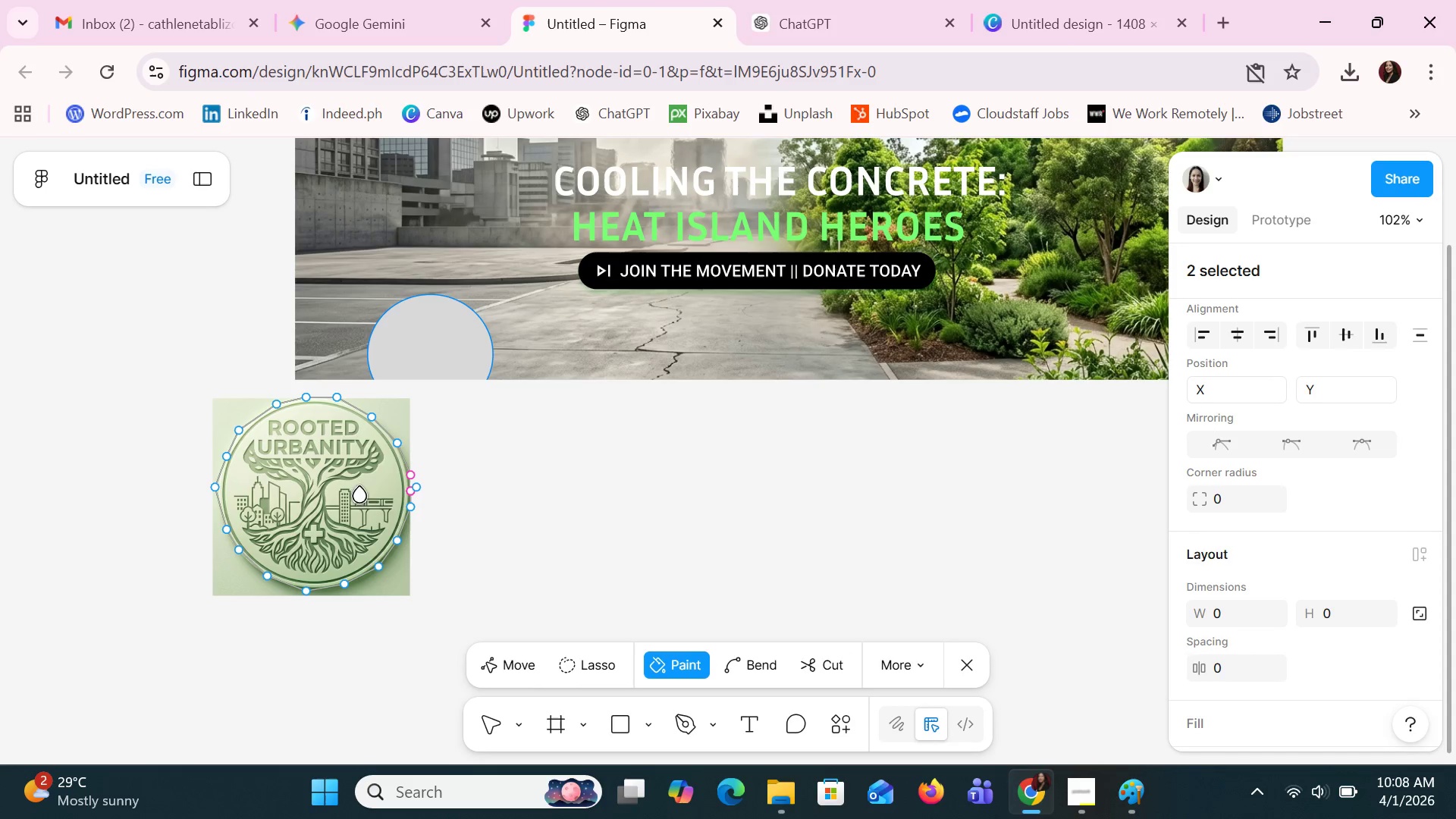 
left_click([353, 488])
 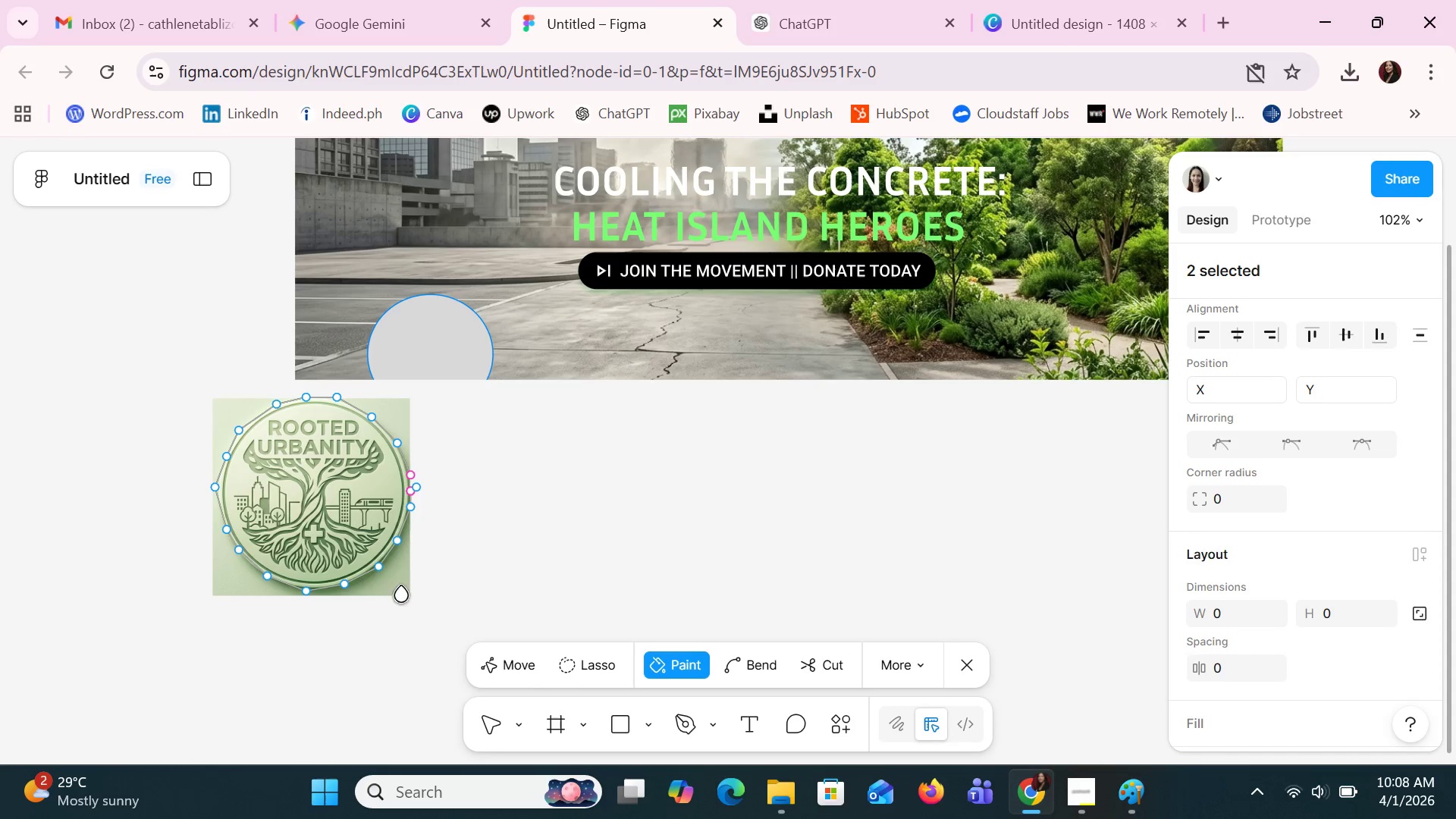 
left_click([396, 579])
 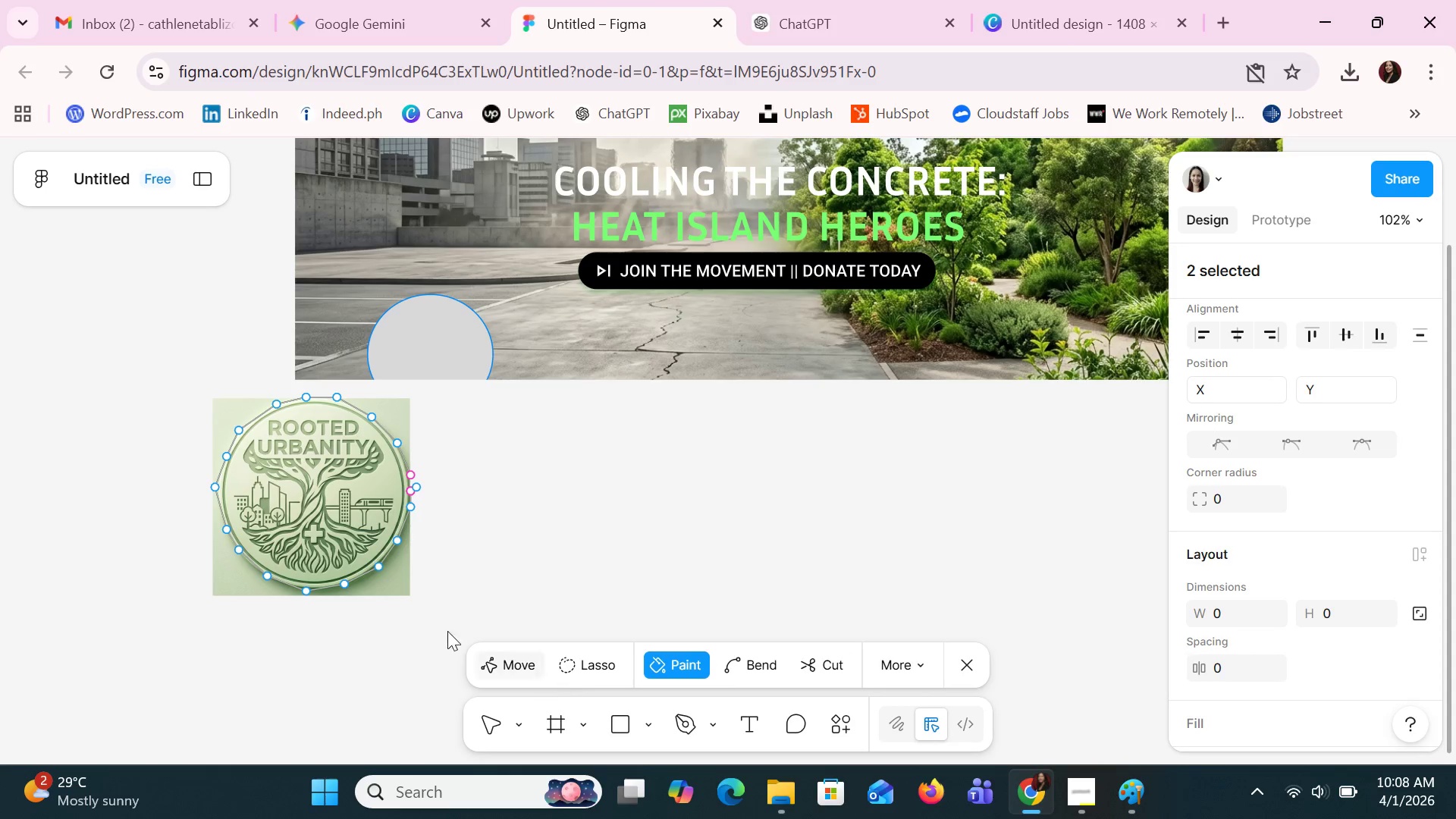 
left_click_drag(start_coordinate=[322, 507], to_coordinate=[450, 525])
 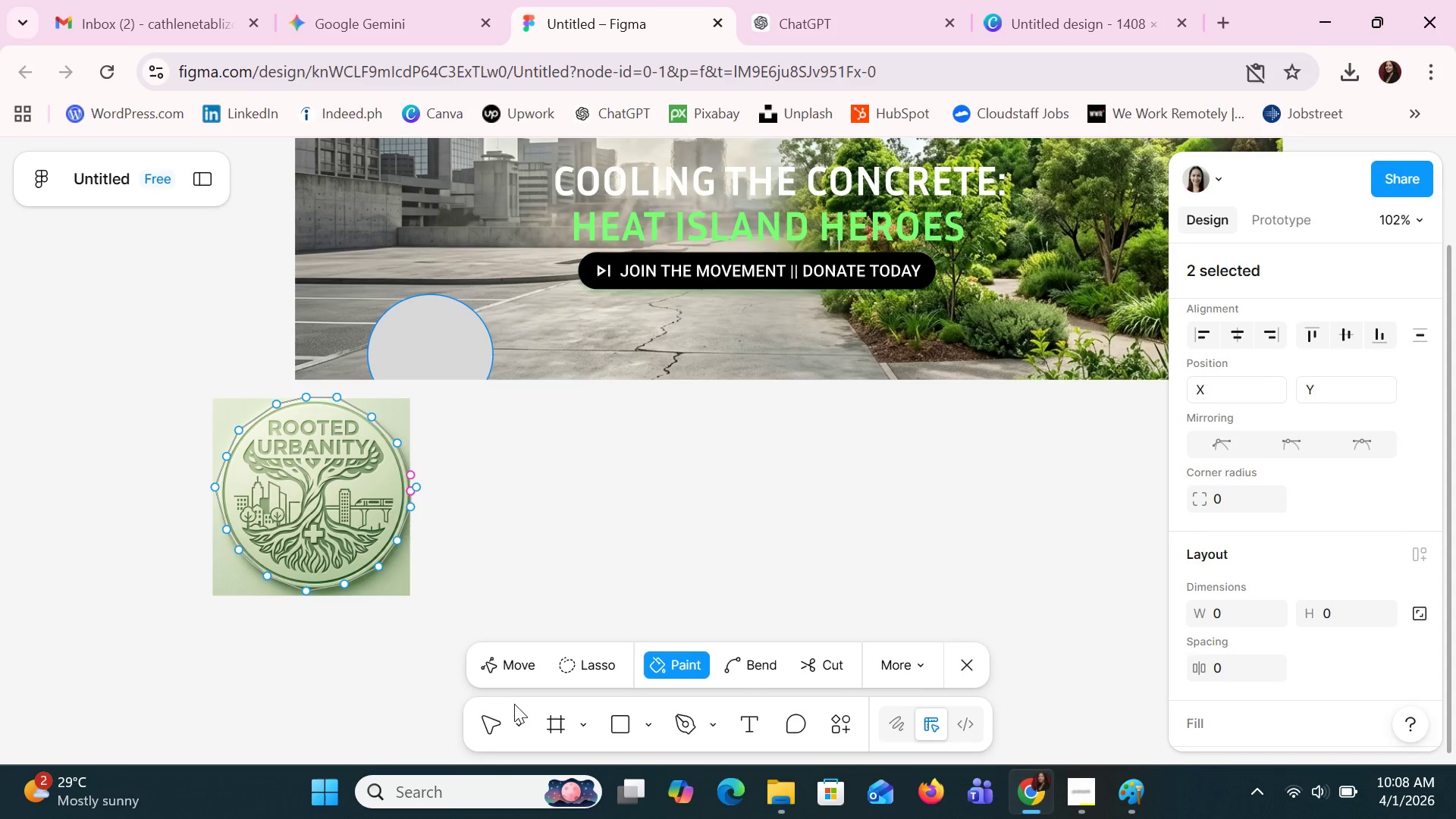 
left_click([499, 722])
 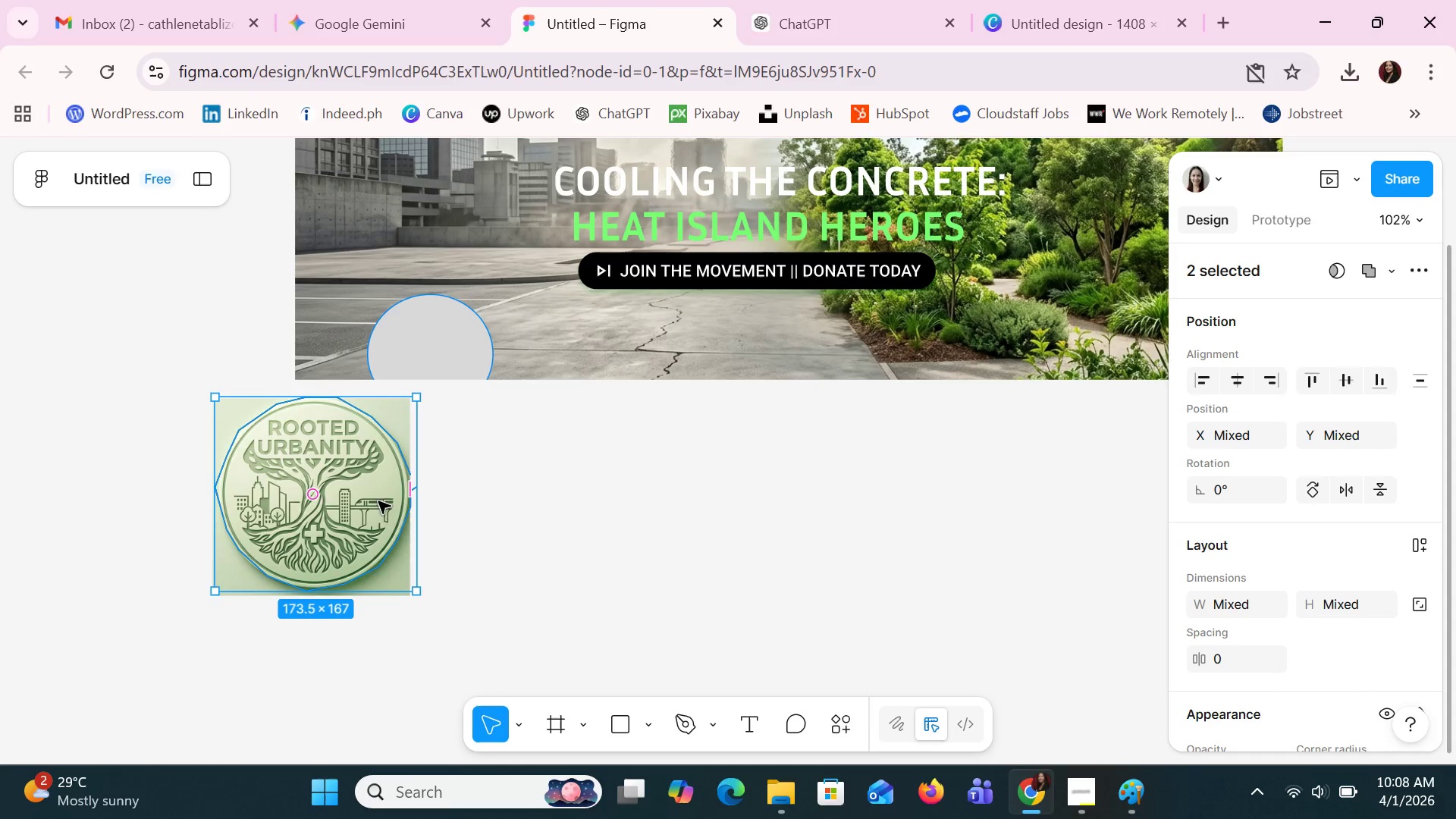 
left_click_drag(start_coordinate=[367, 493], to_coordinate=[396, 496])
 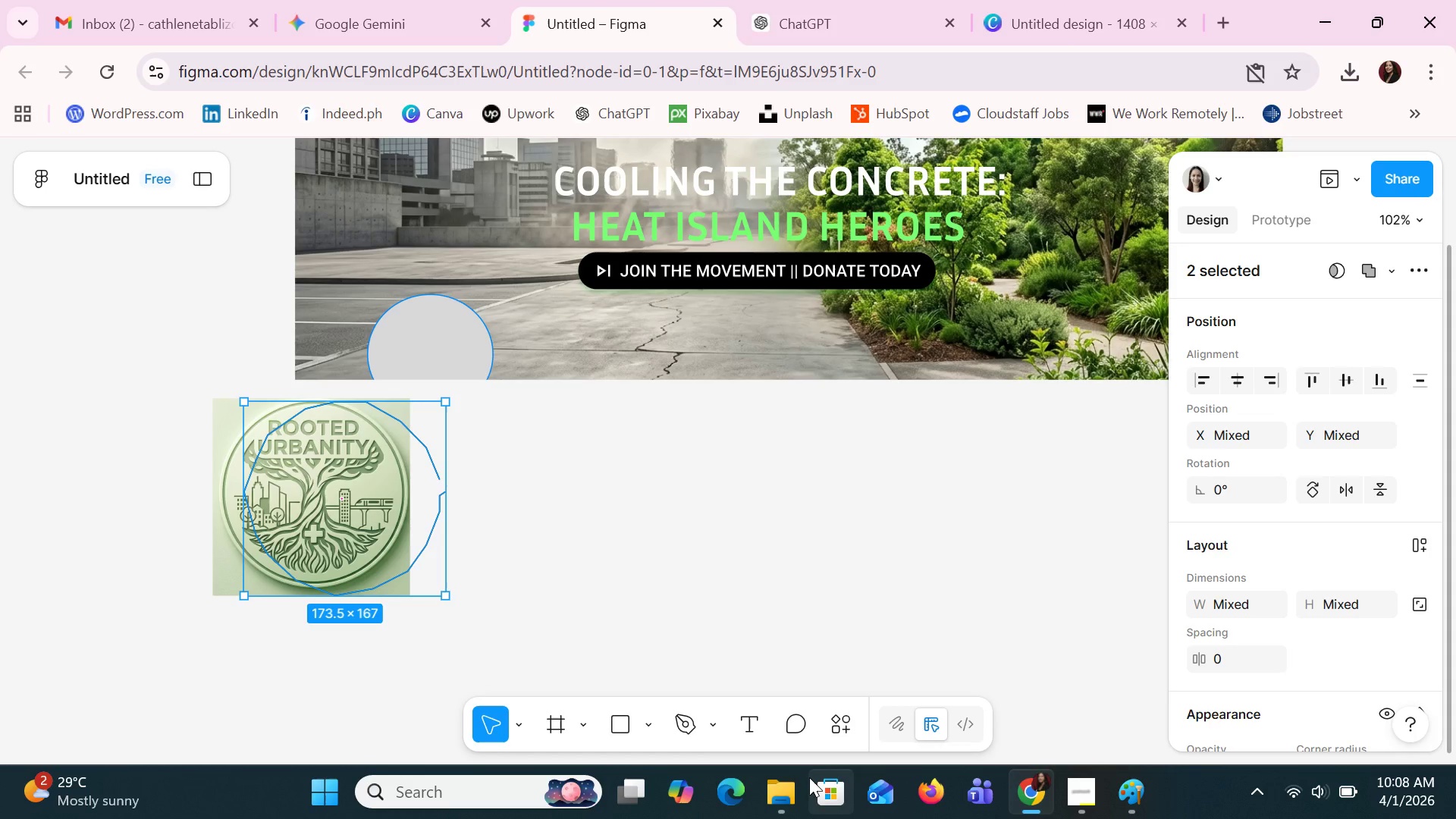 
key(Control+Z)
 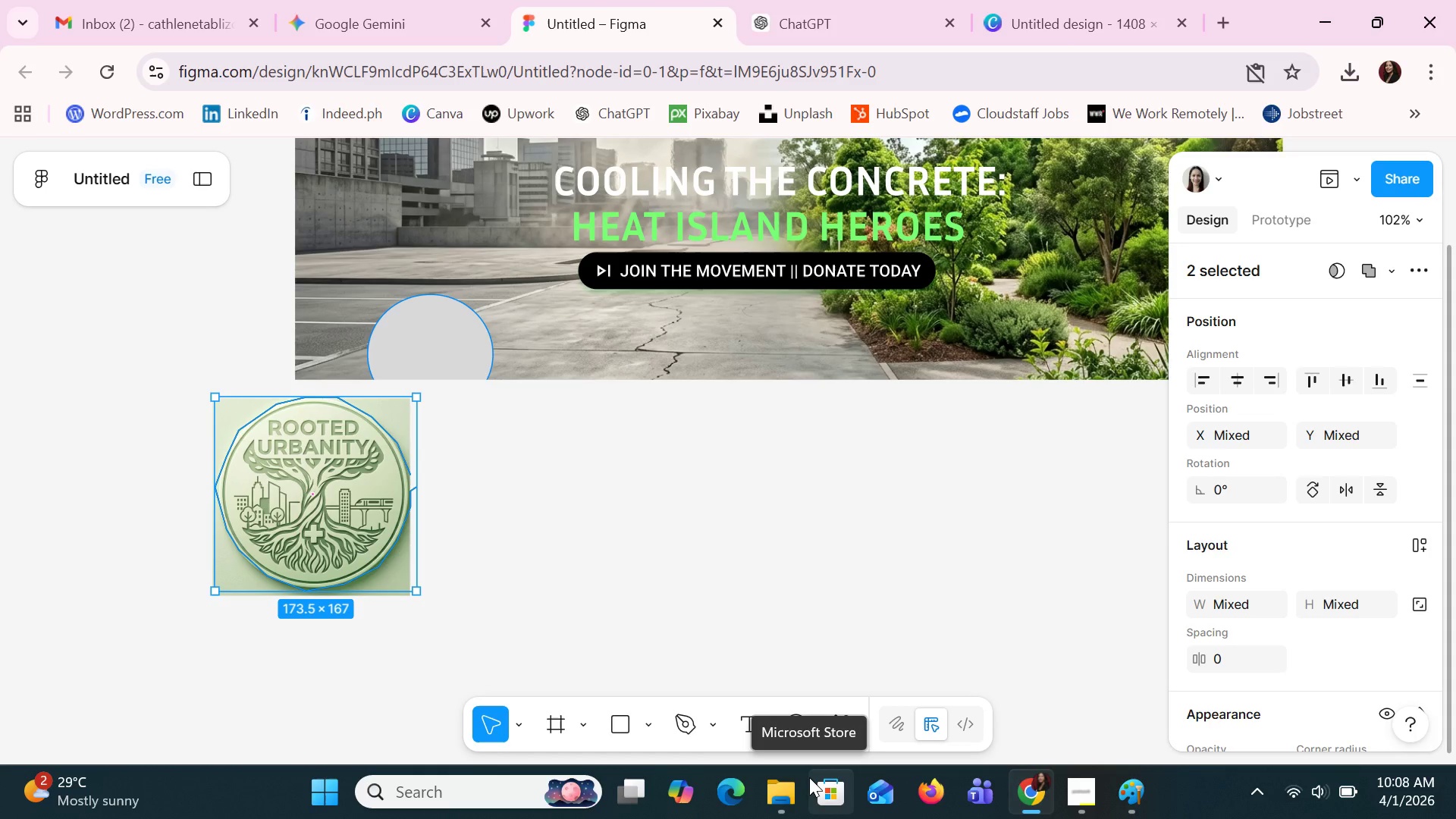 
key(Control+Z)
 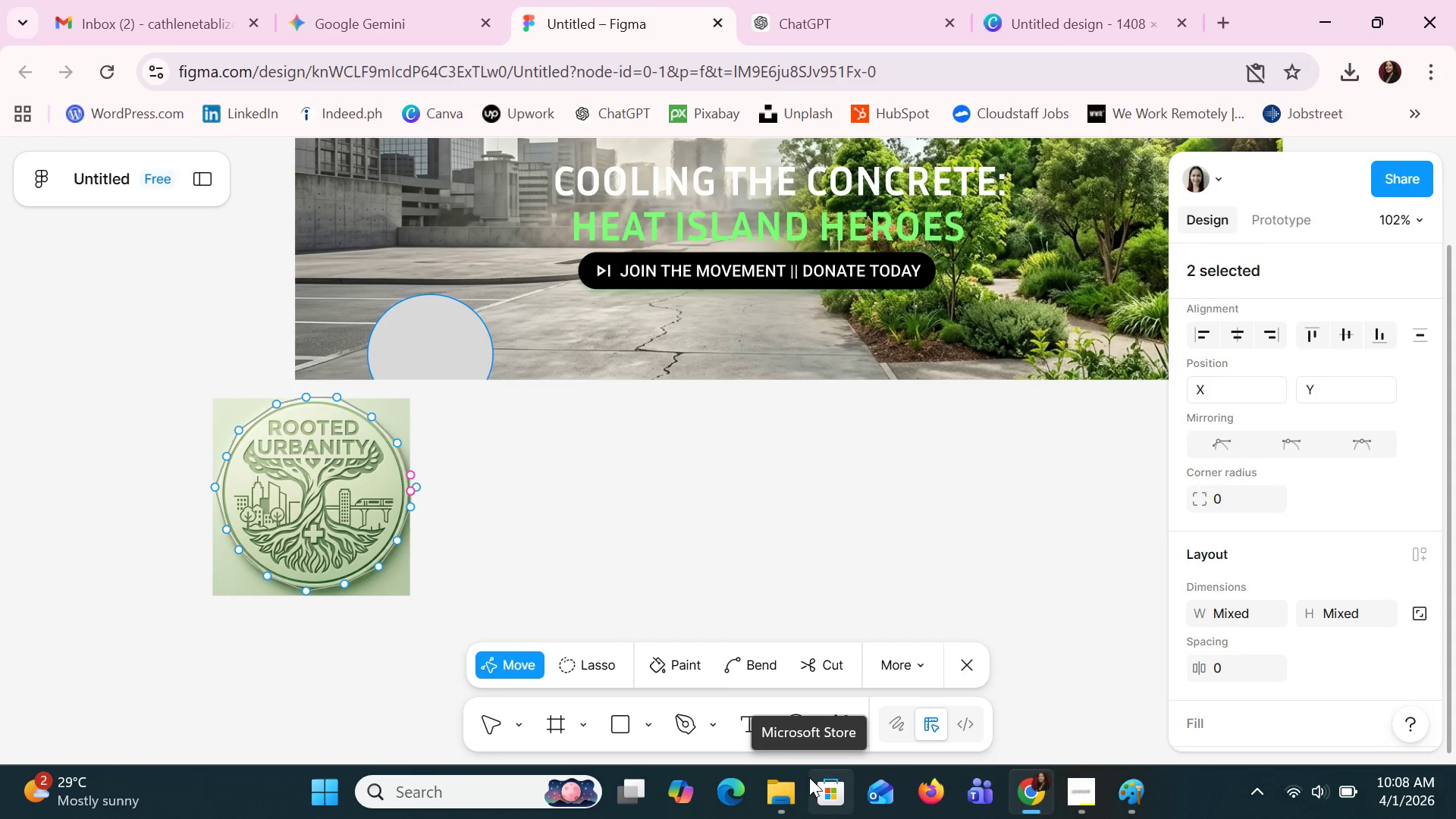 
key(Control+Z)
 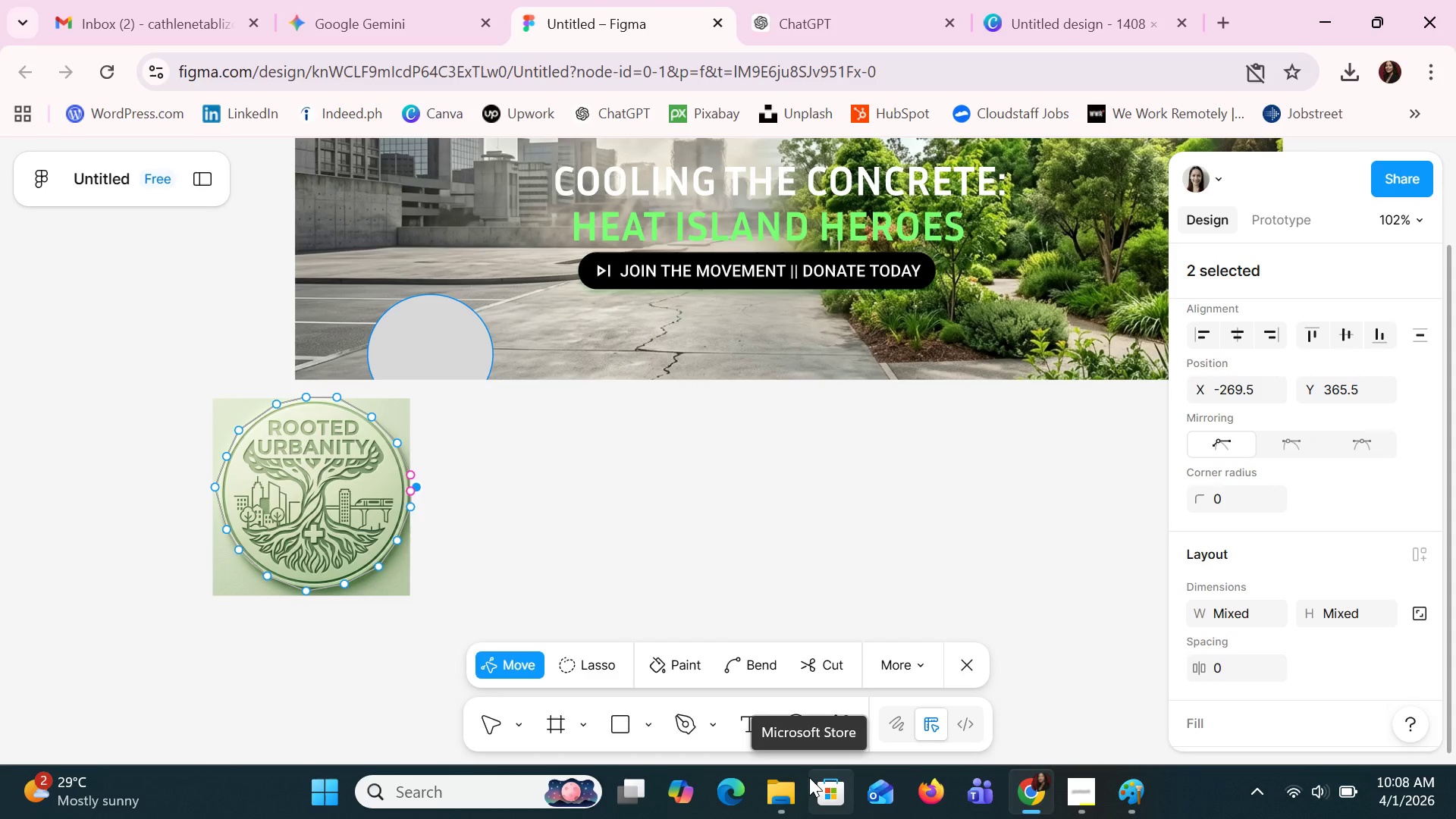 
key(Control+Z)
 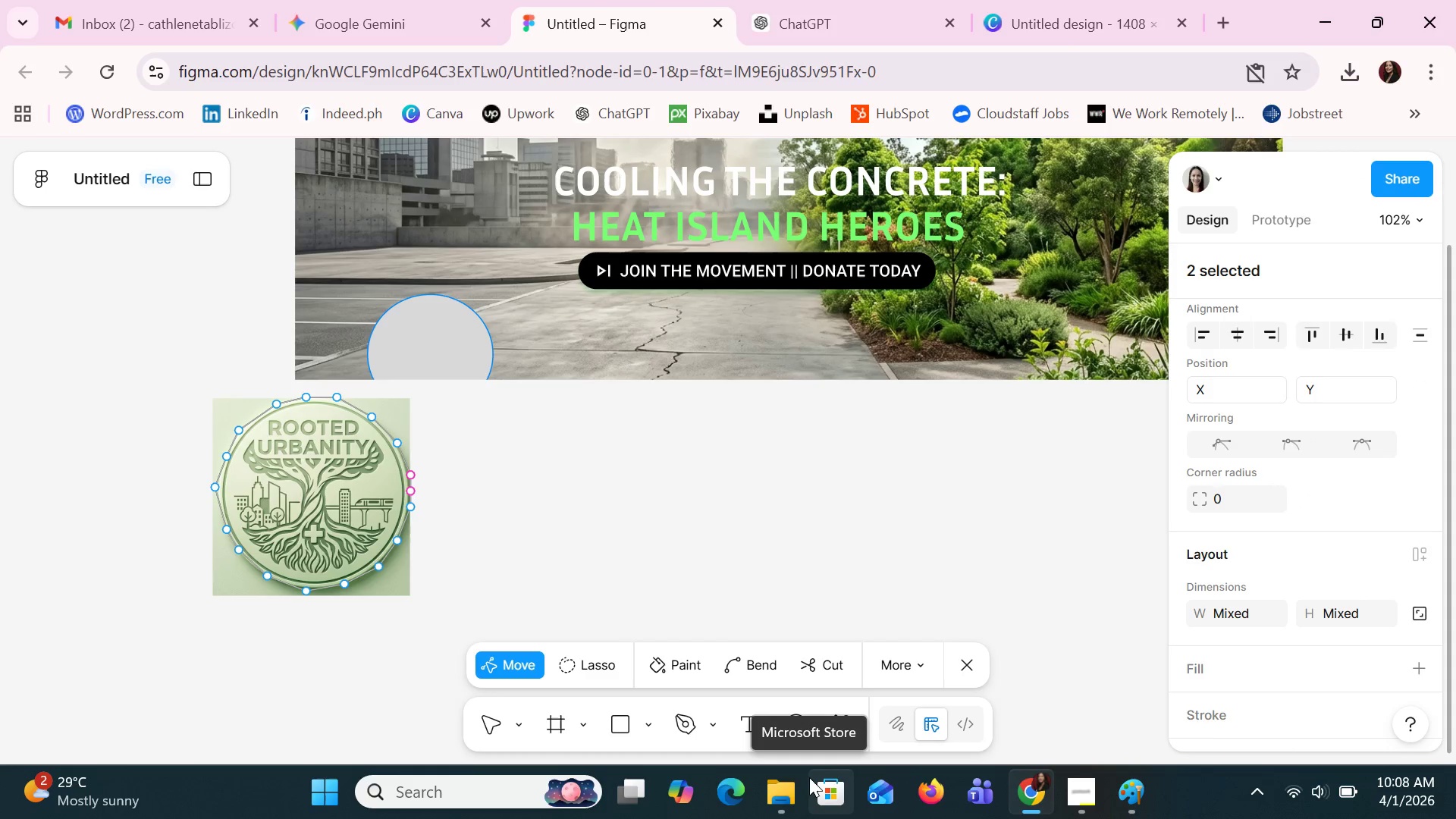 
key(Control+Z)
 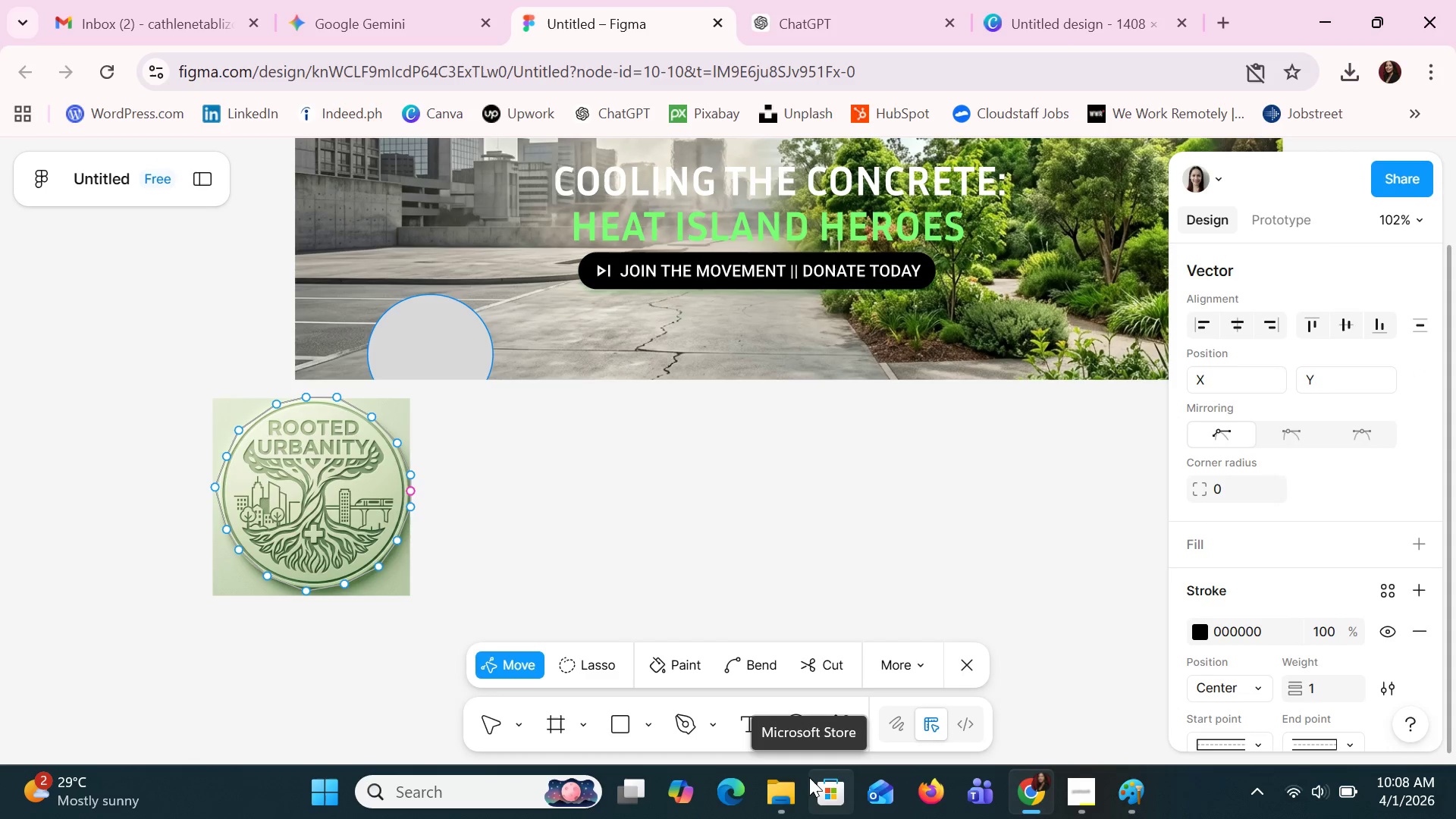 
key(Control+Z)
 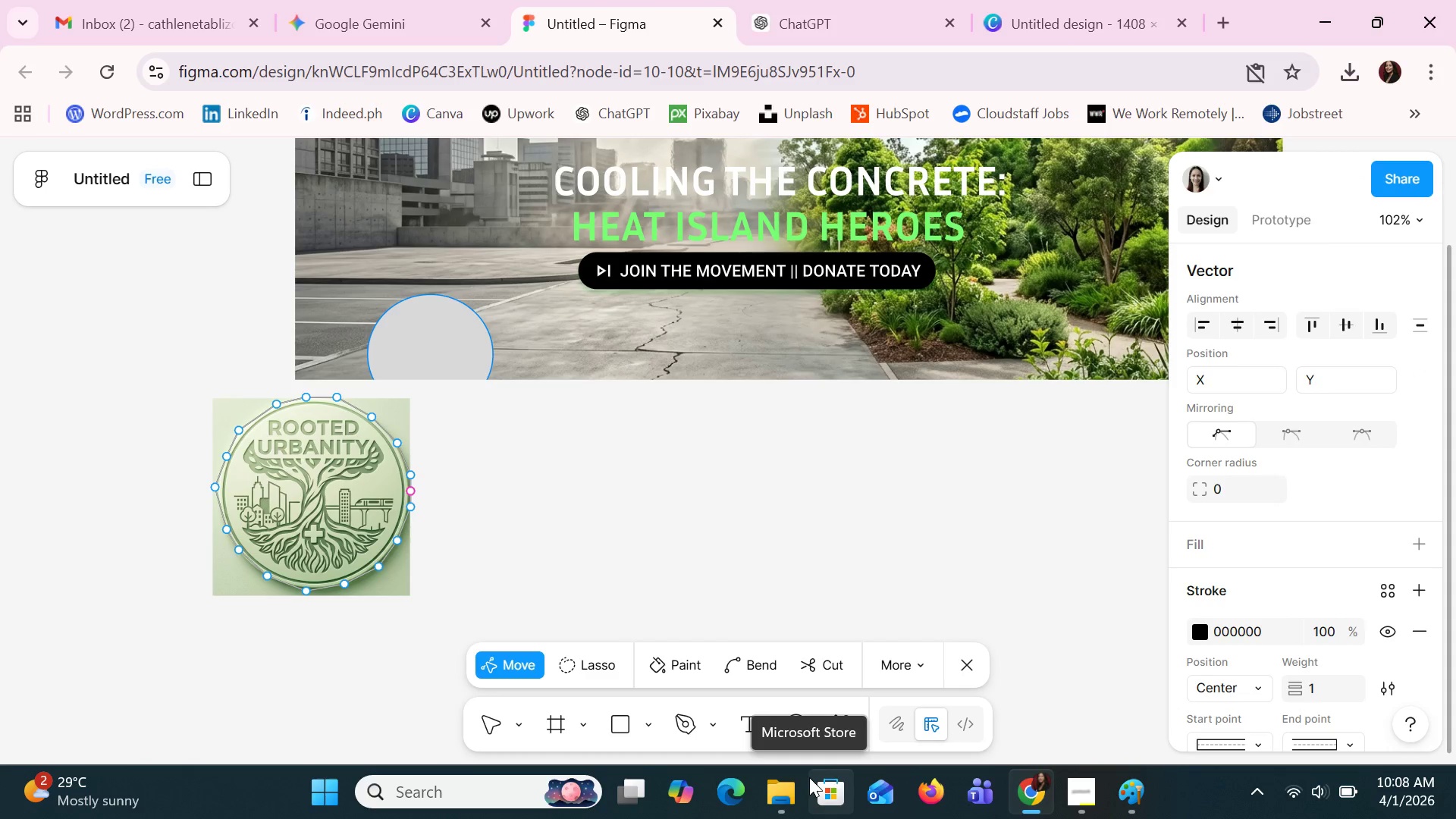 
key(Control+Z)
 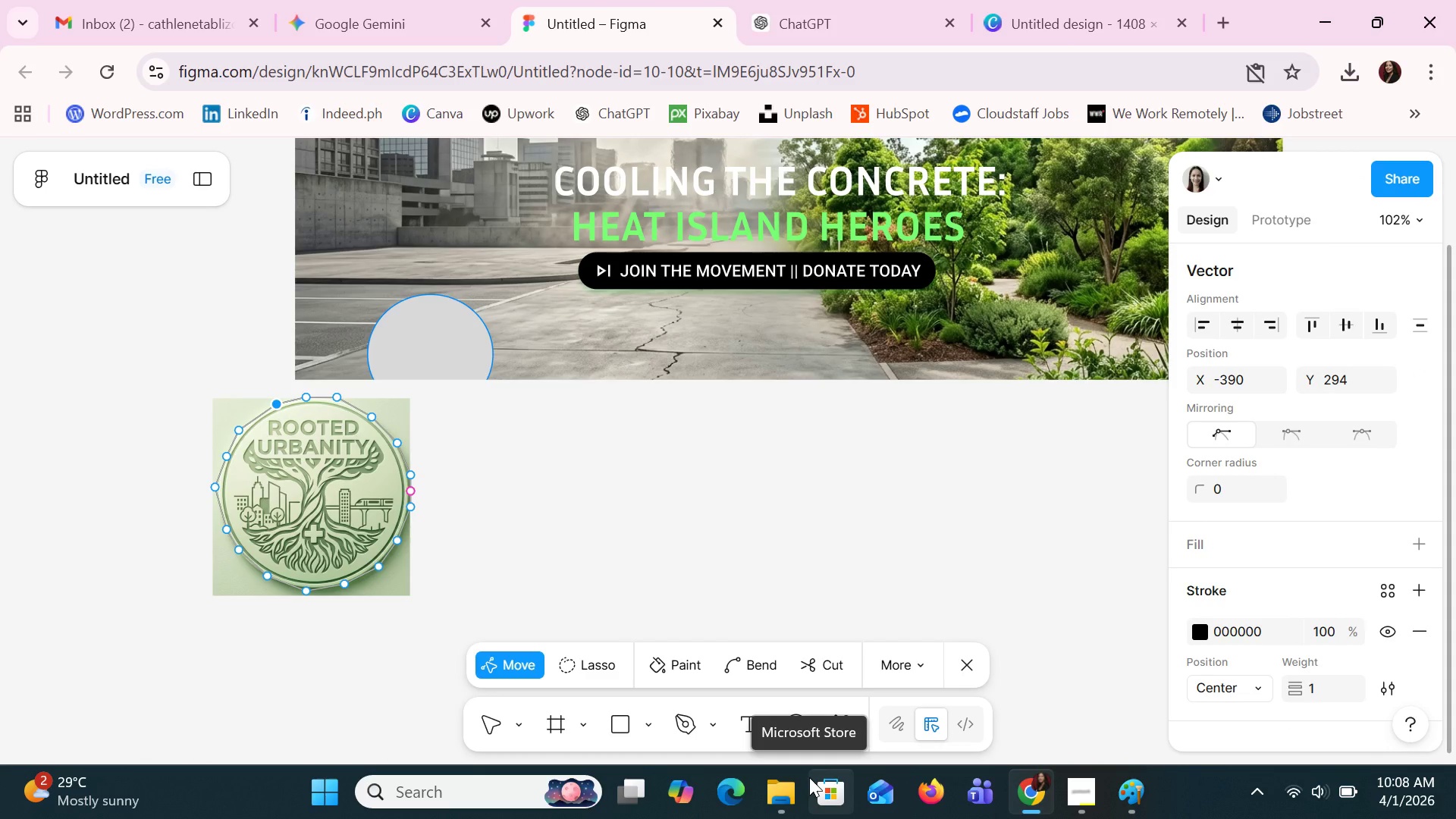 
key(Control+Z)
 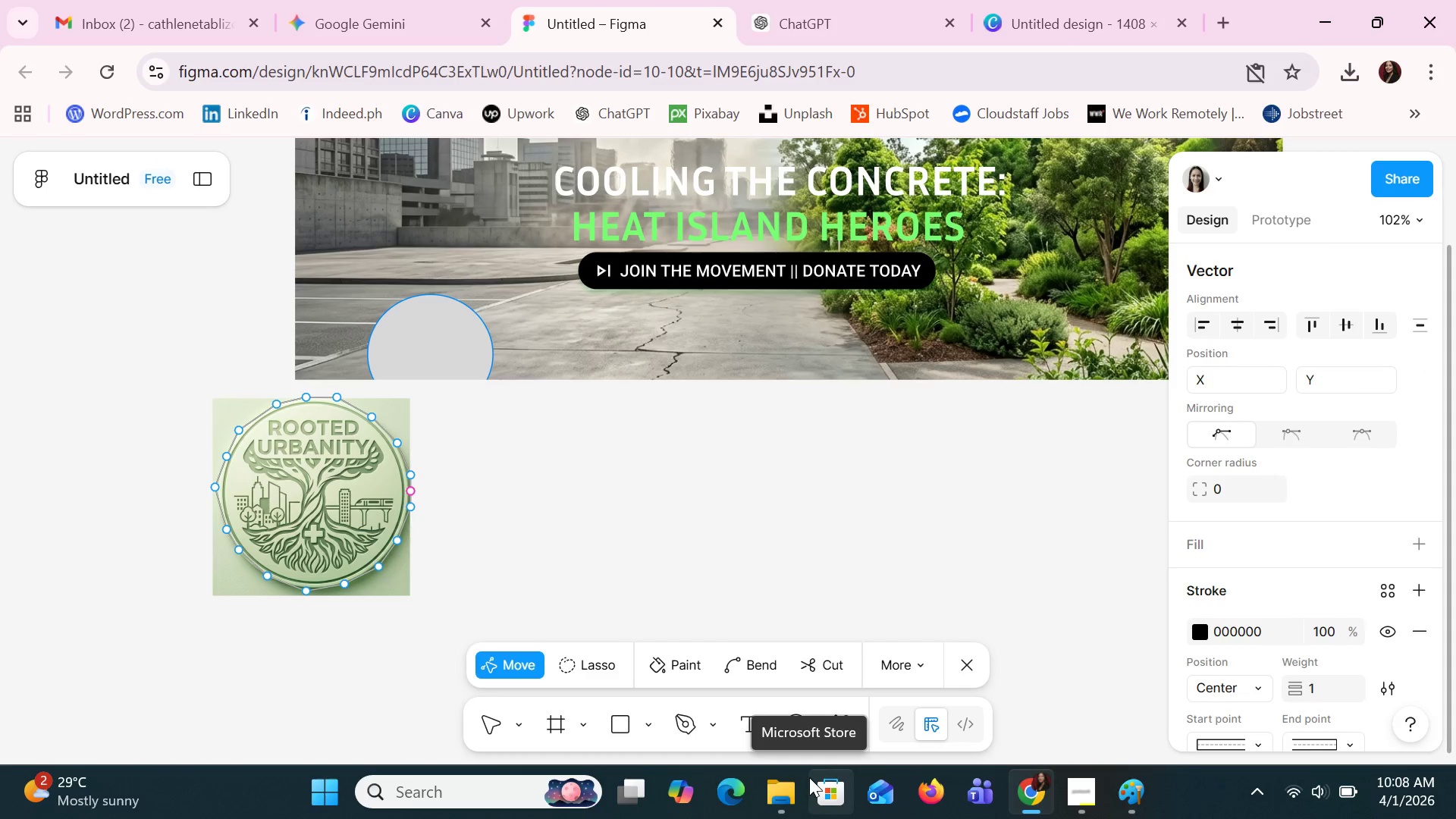 
key(Control+Z)
 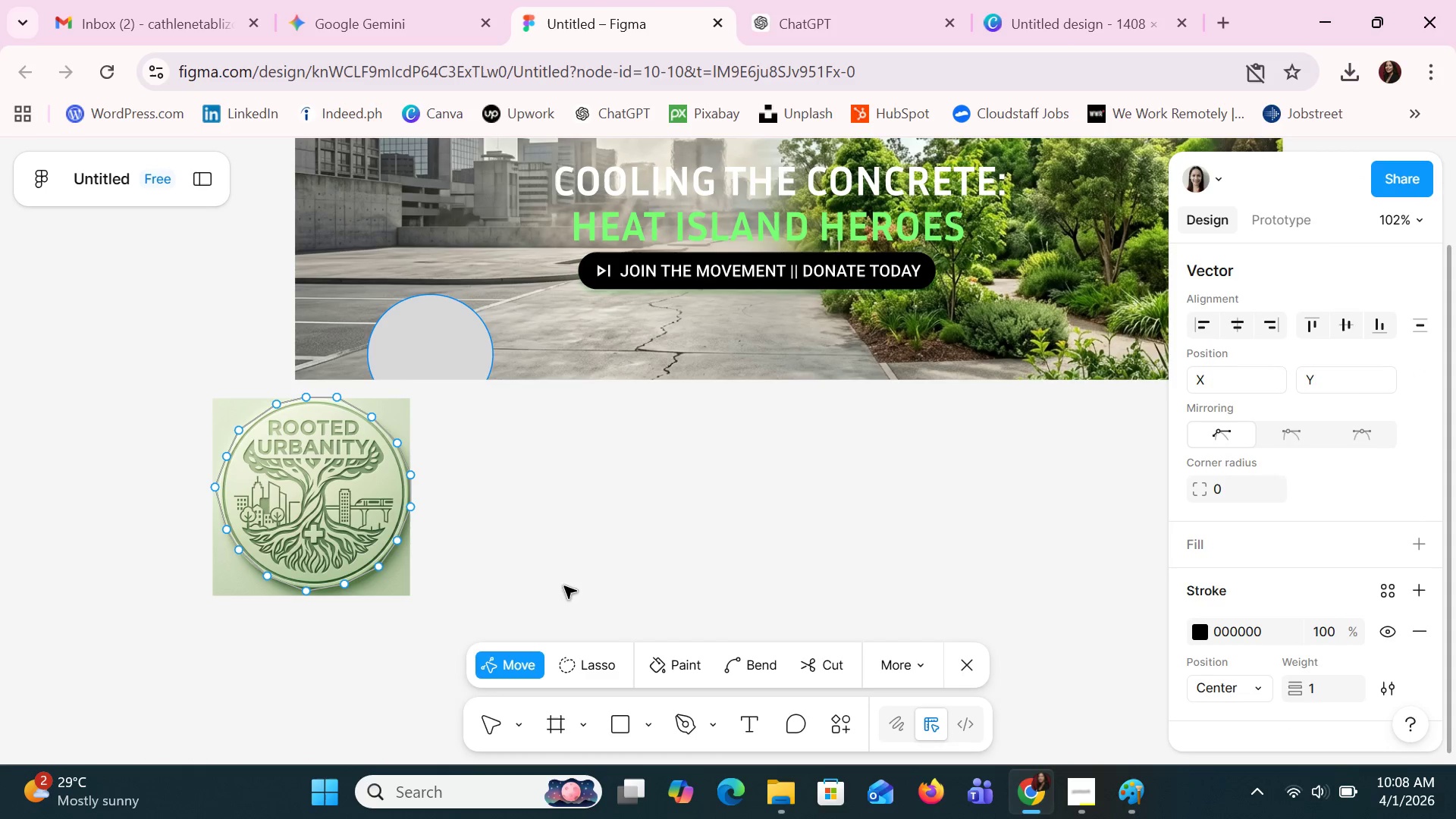 
left_click([488, 717])
 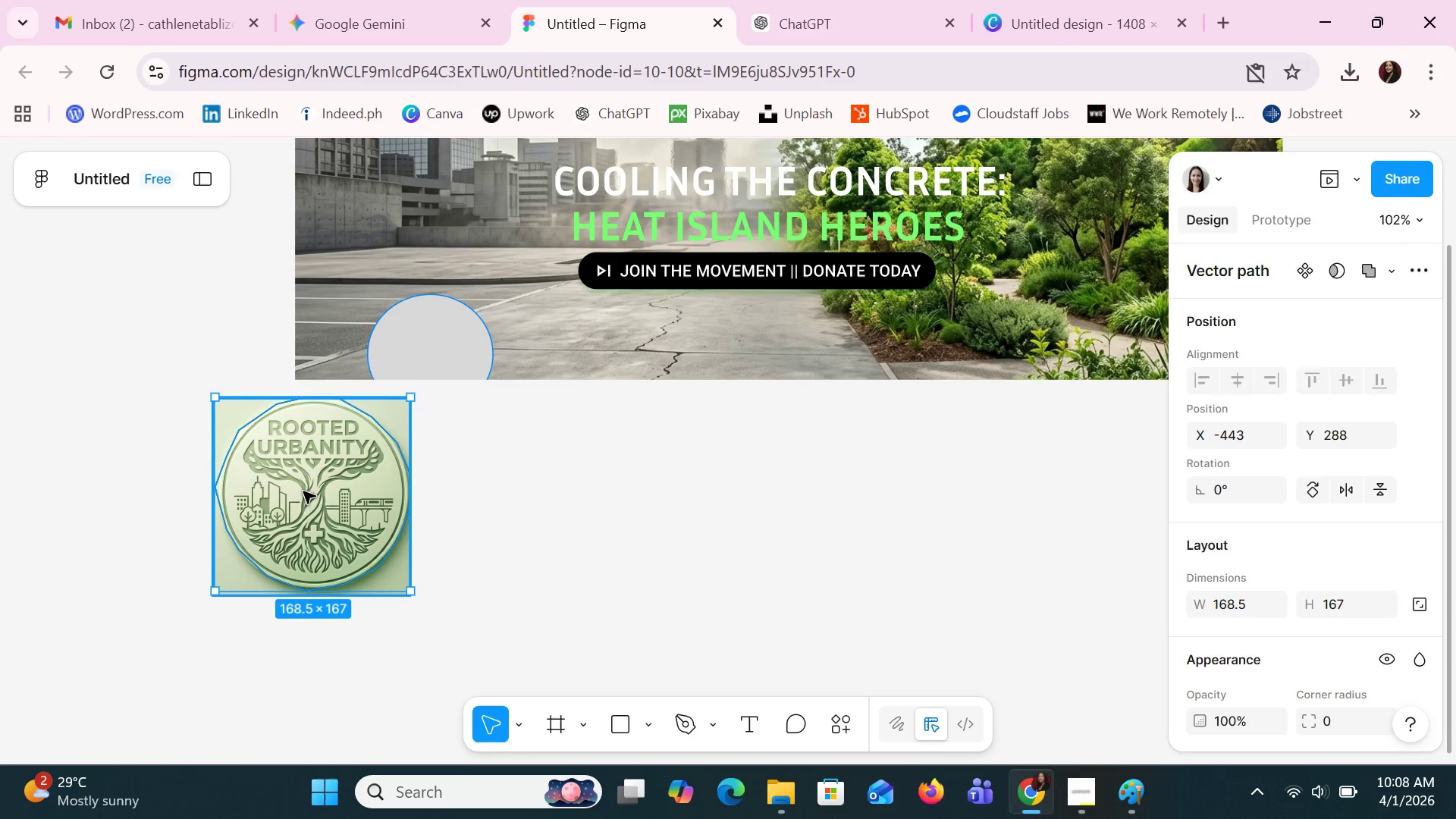 
left_click_drag(start_coordinate=[303, 491], to_coordinate=[309, 491])
 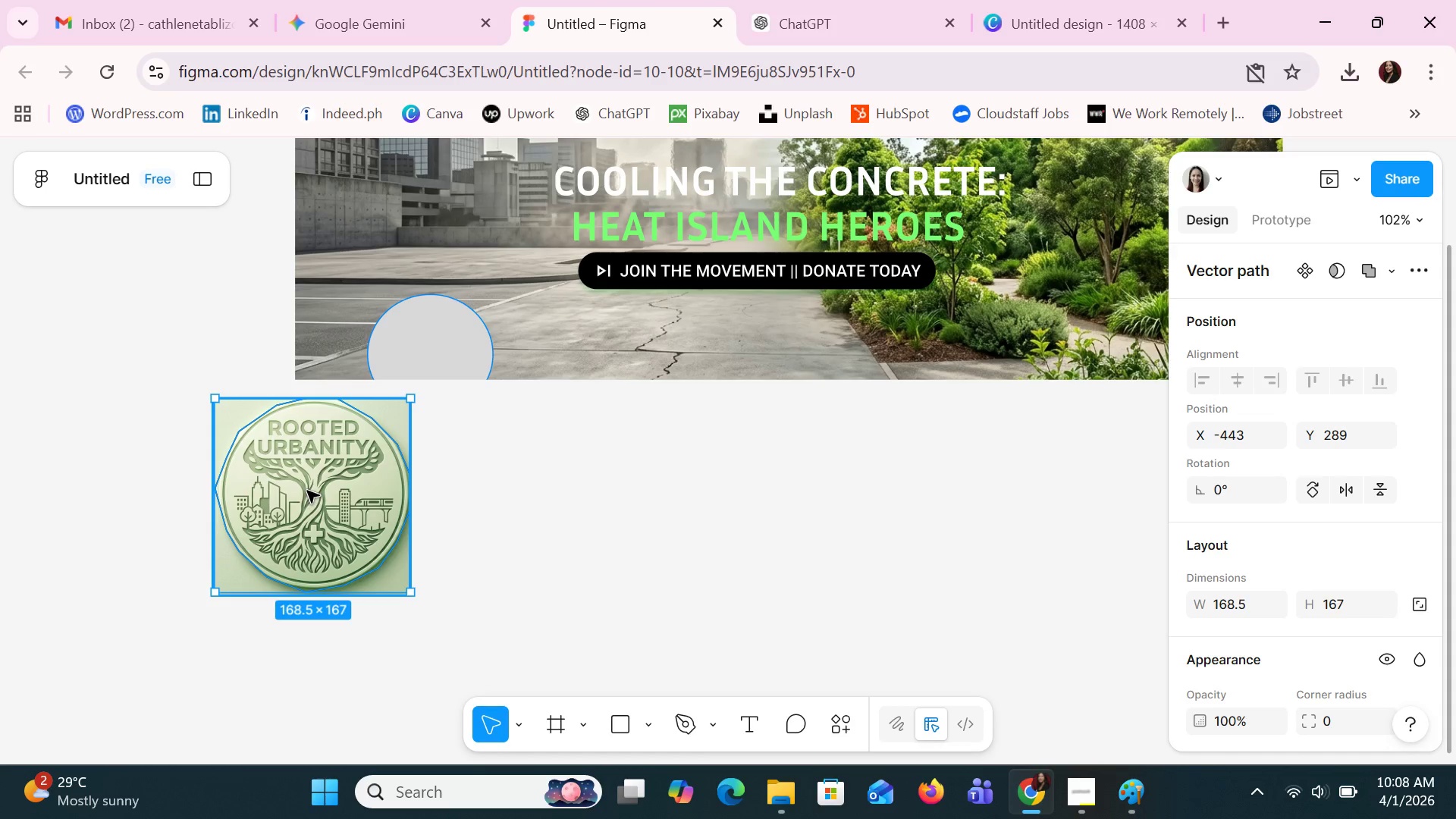 
hold_key(key=ControlLeft, duration=2.17)
 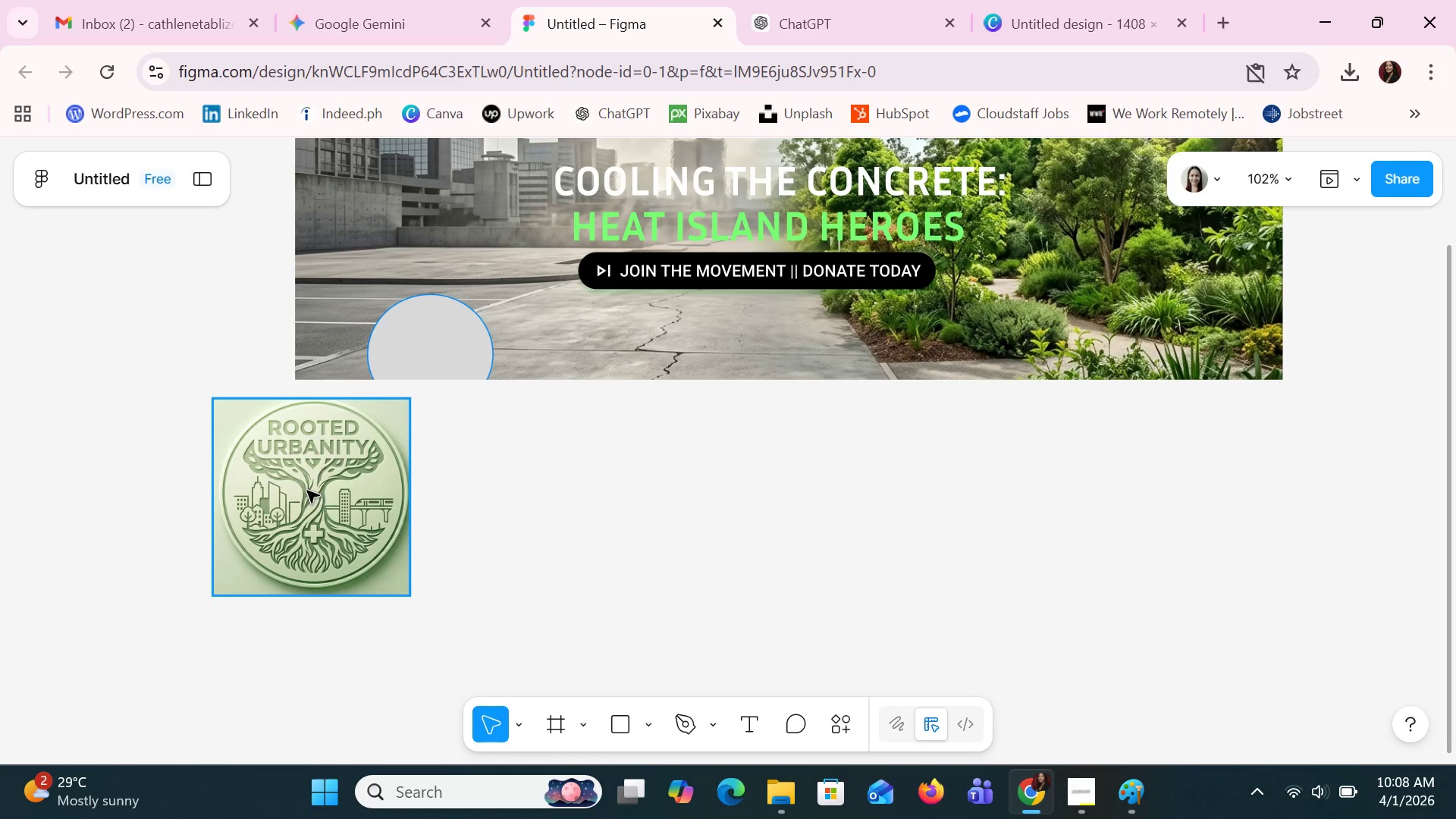 
hold_key(key=X, duration=1.05)
 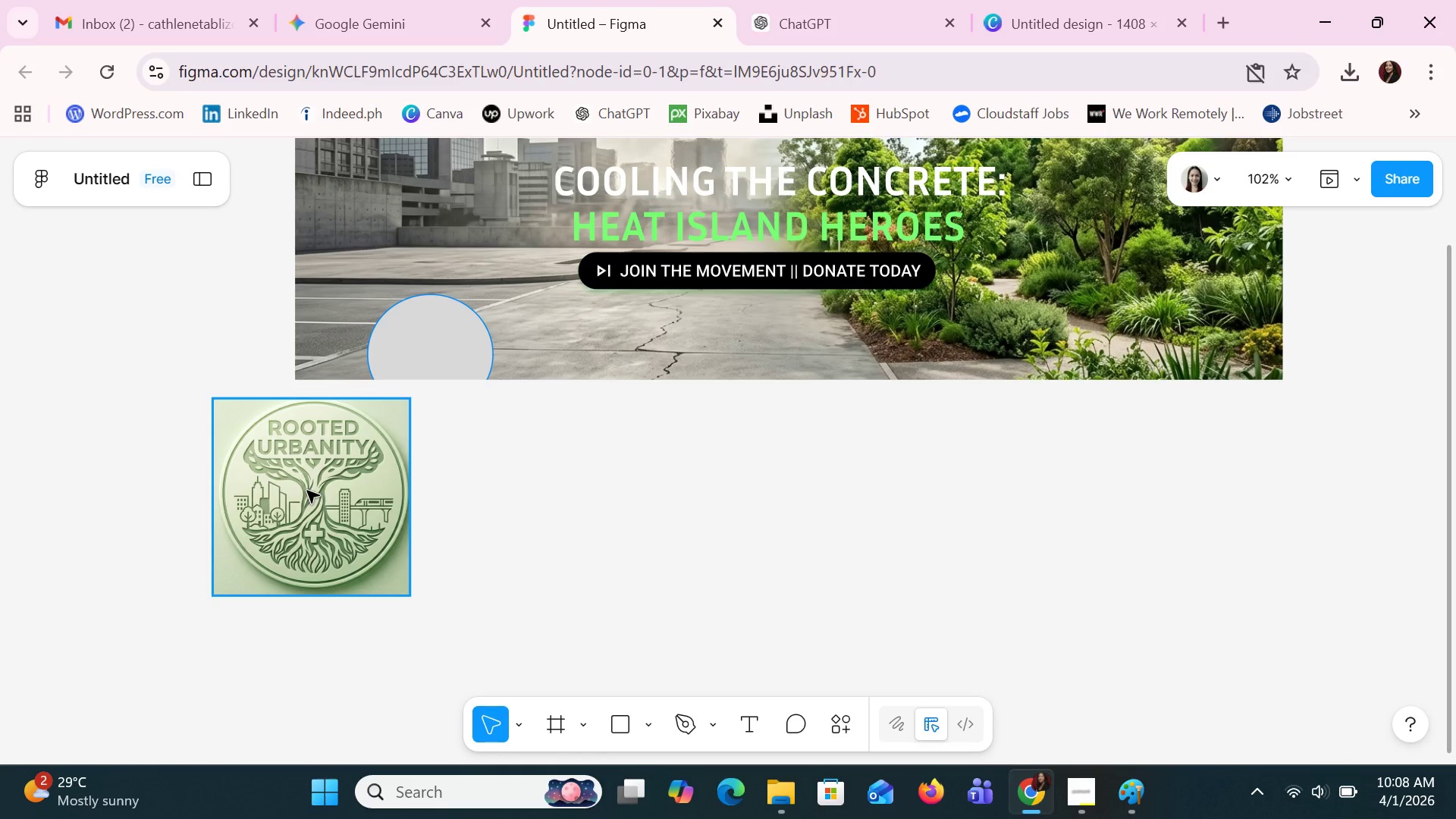 
key(Control+Z)
 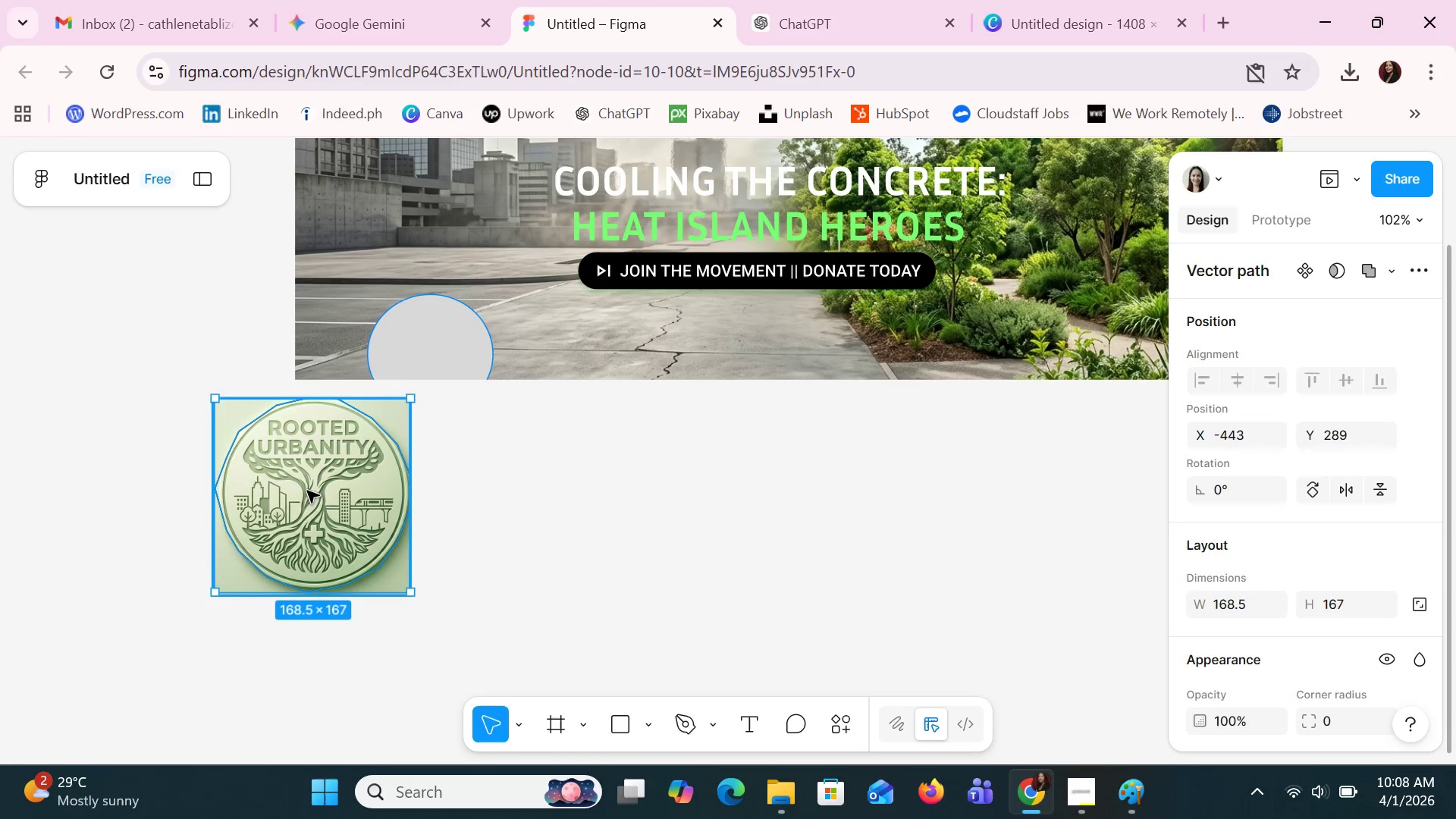 
key(Control+Z)
 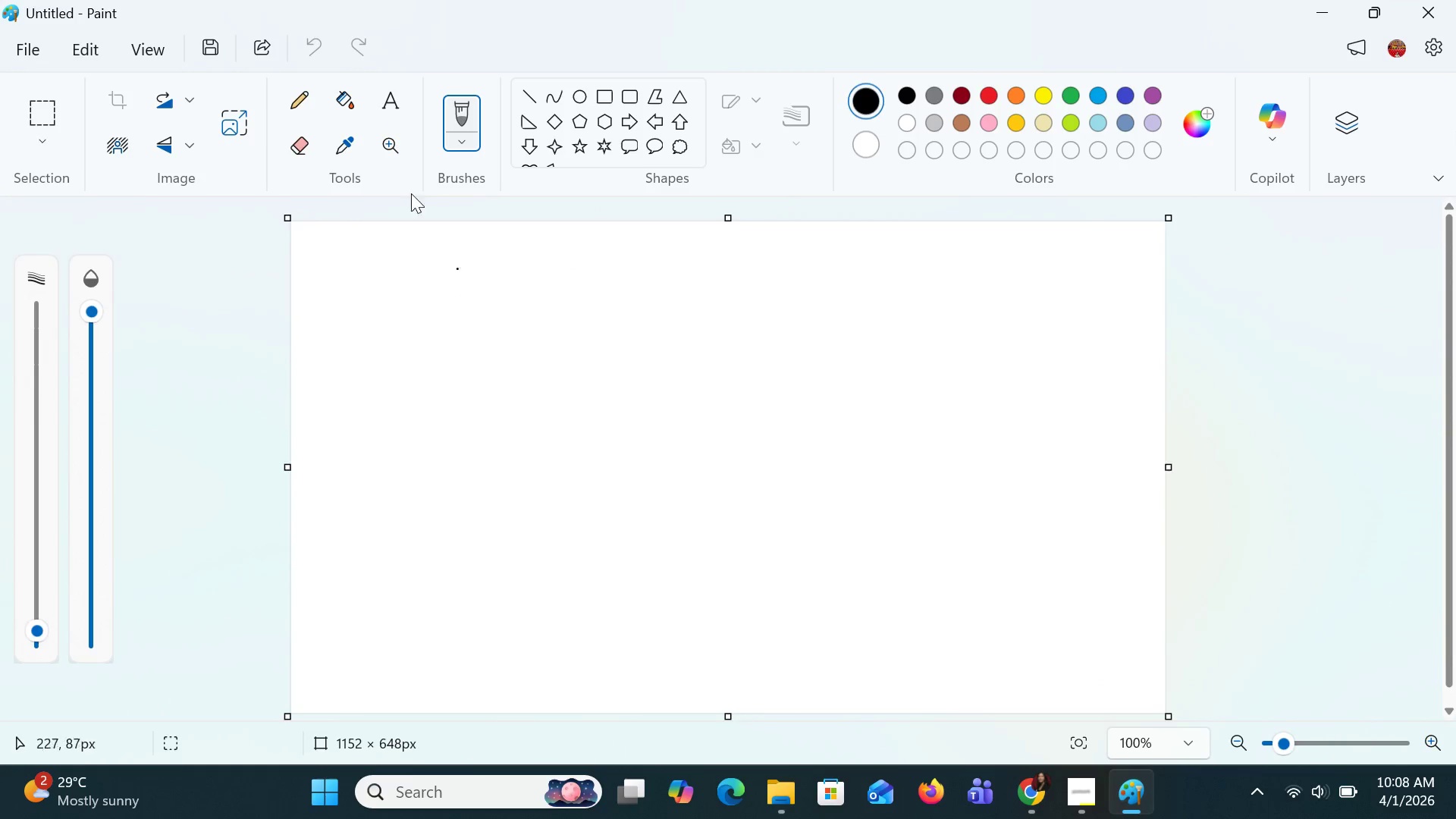 
left_click([15, 48])
 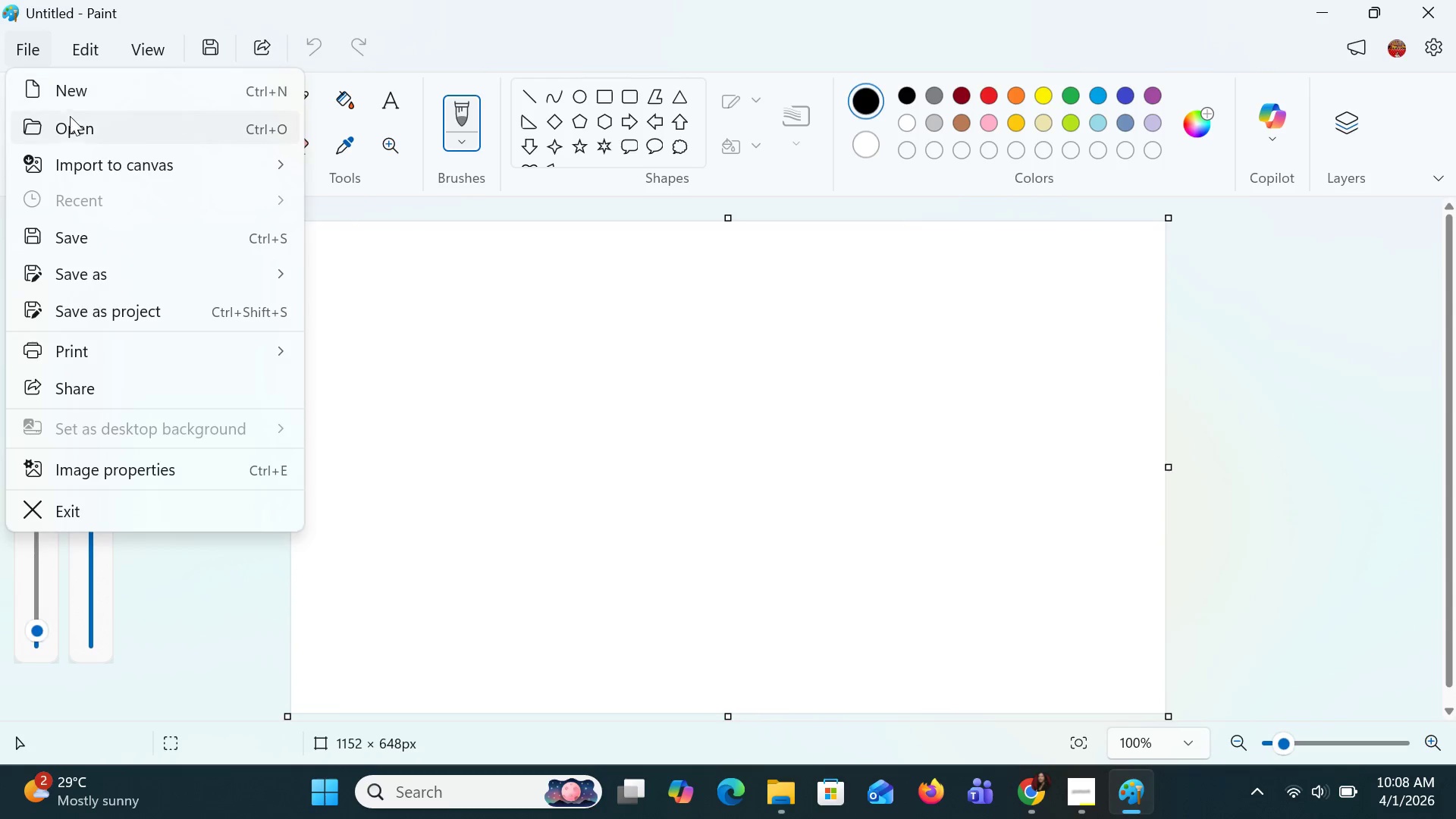 
left_click([71, 131])
 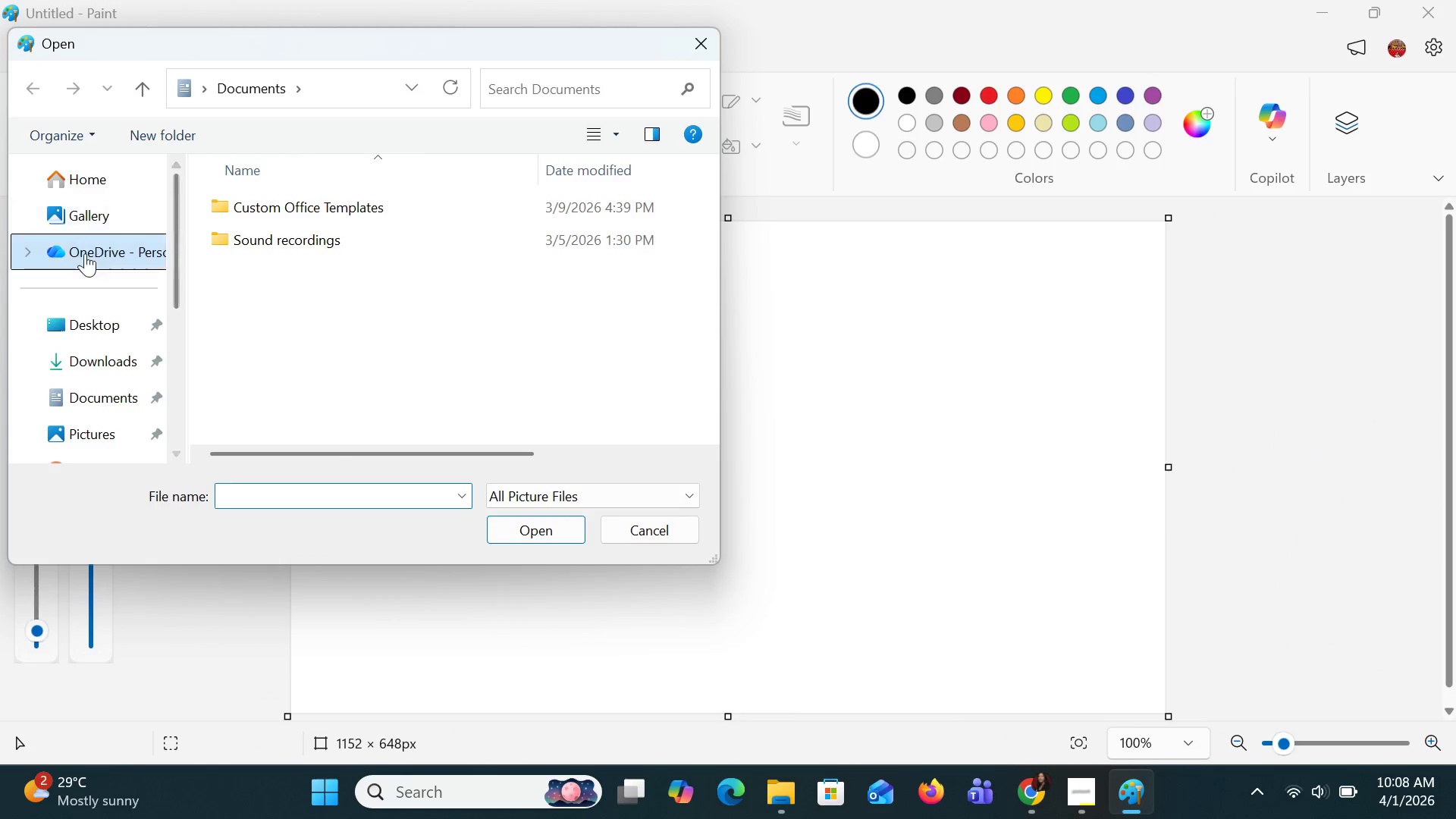 
left_click([118, 378])
 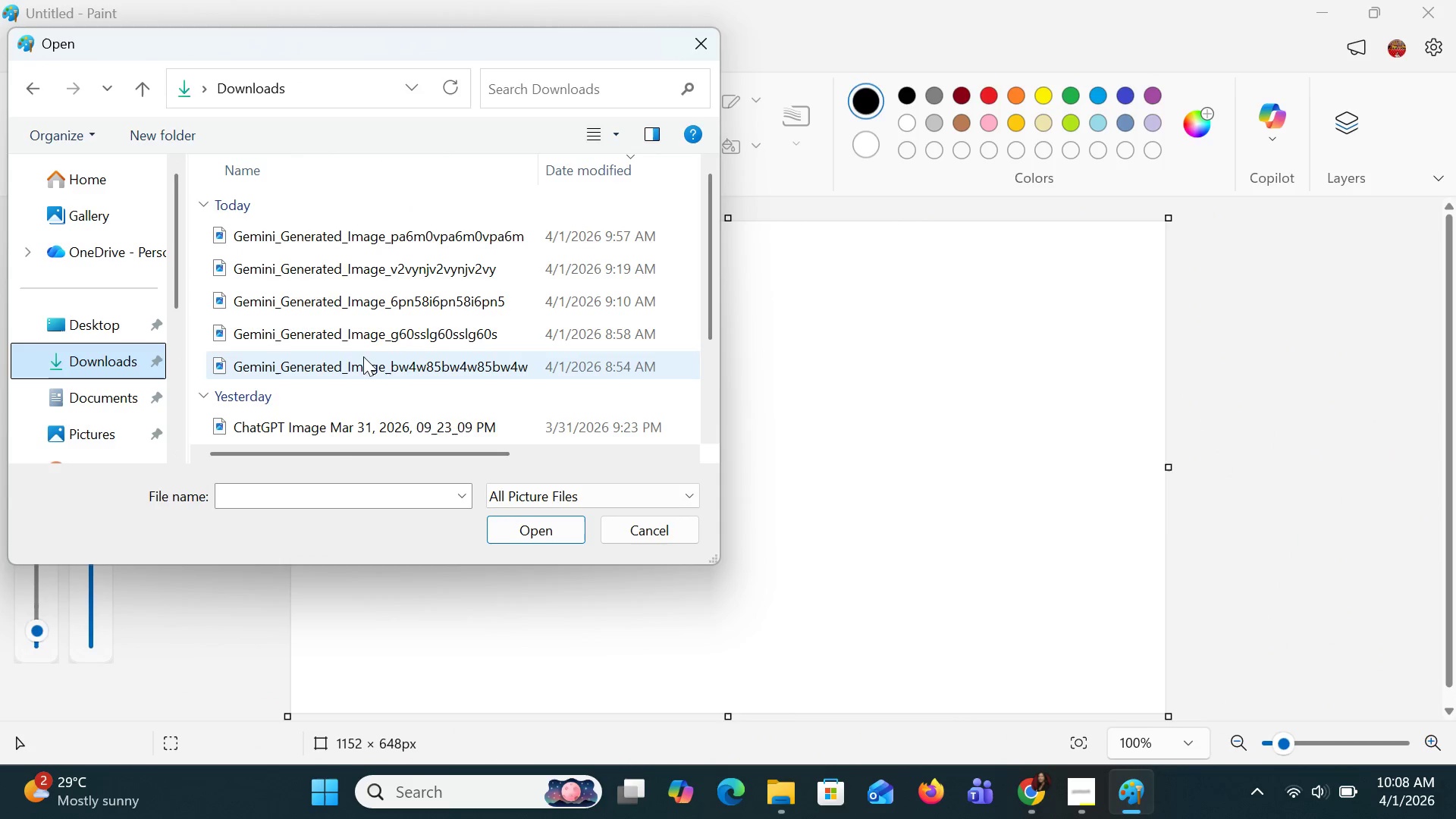 
double_click([365, 362])
 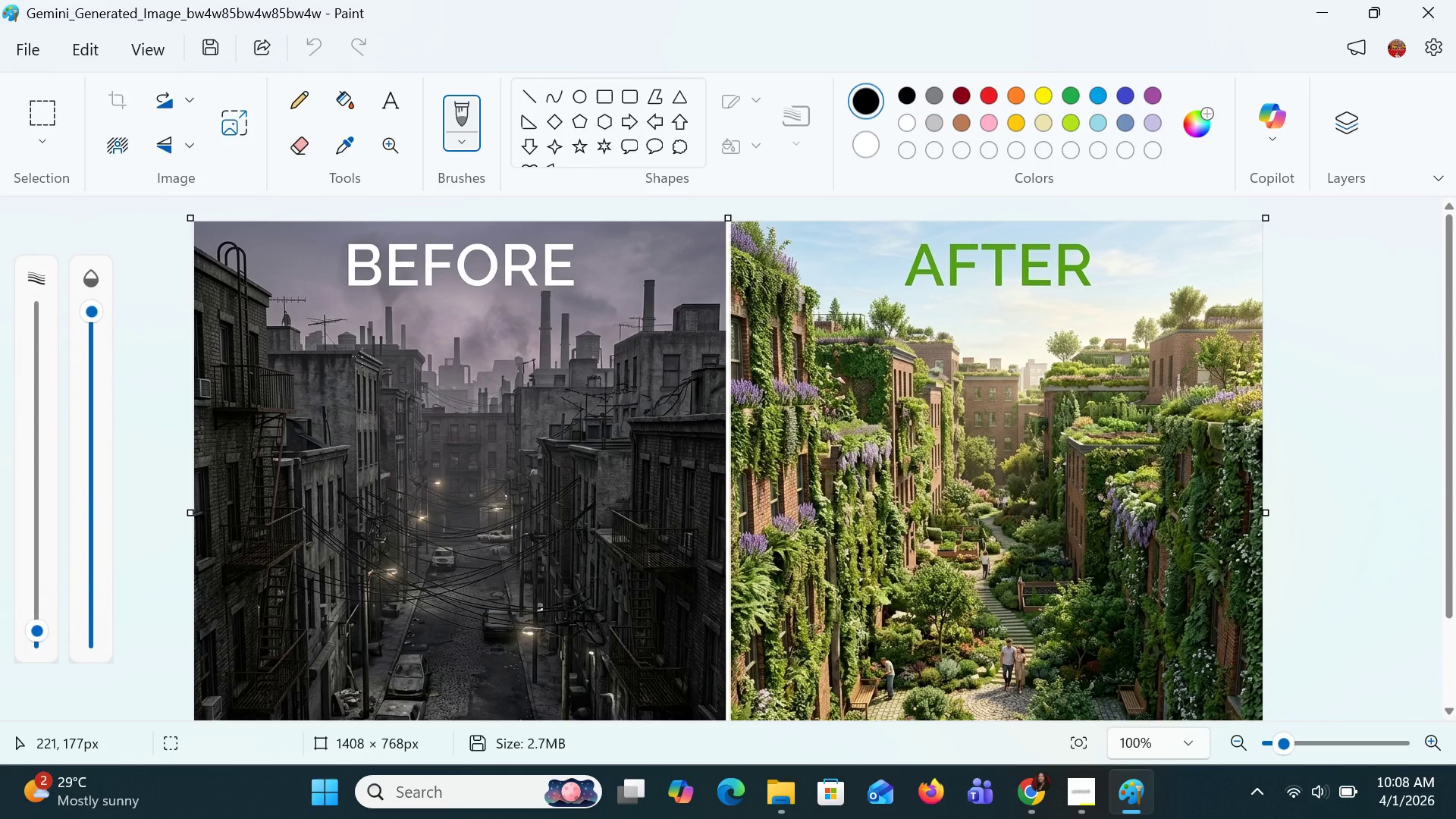 
key(Delete)
 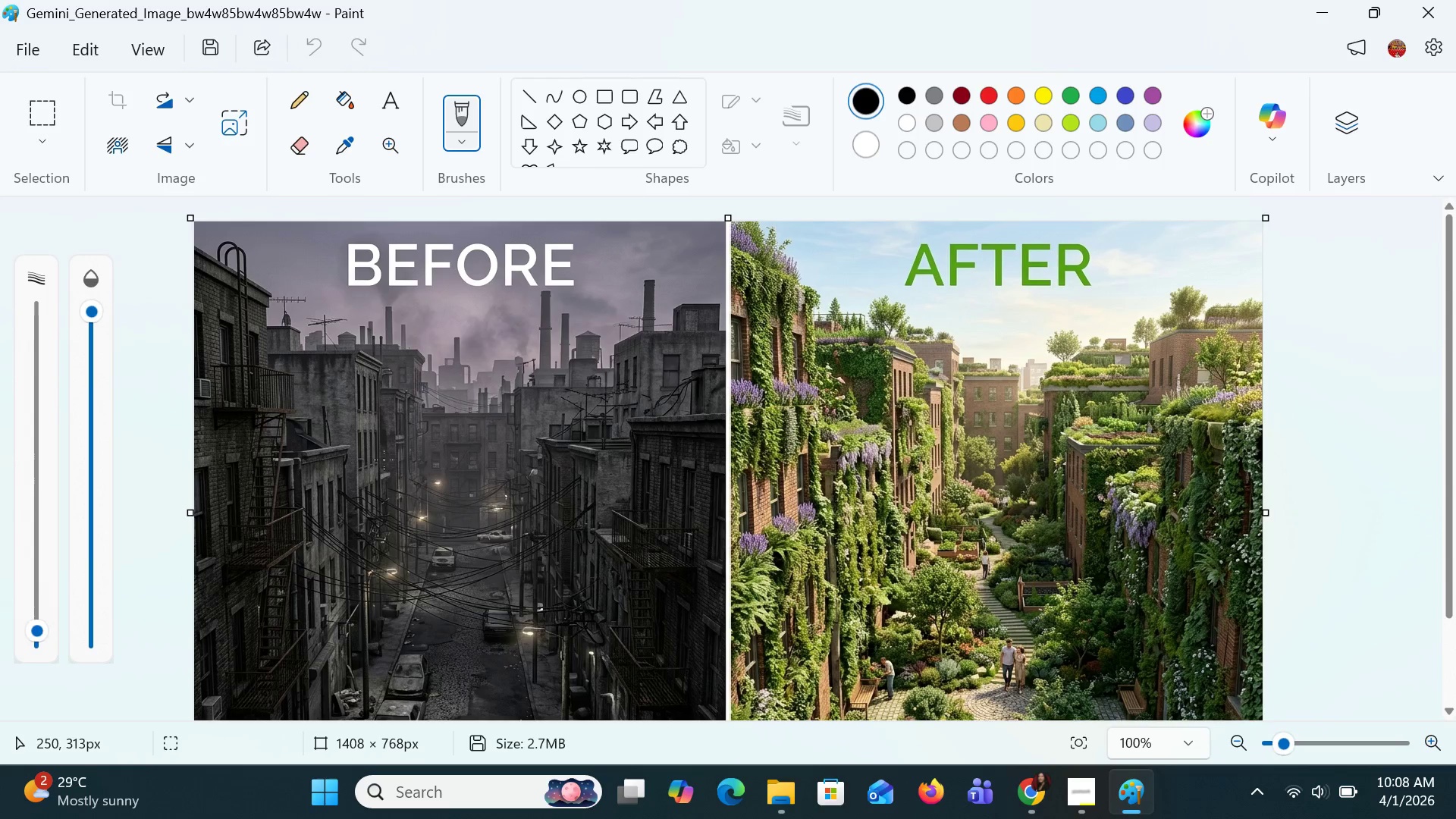 
scroll: coordinate [454, 511], scroll_direction: down, amount: 1.0
 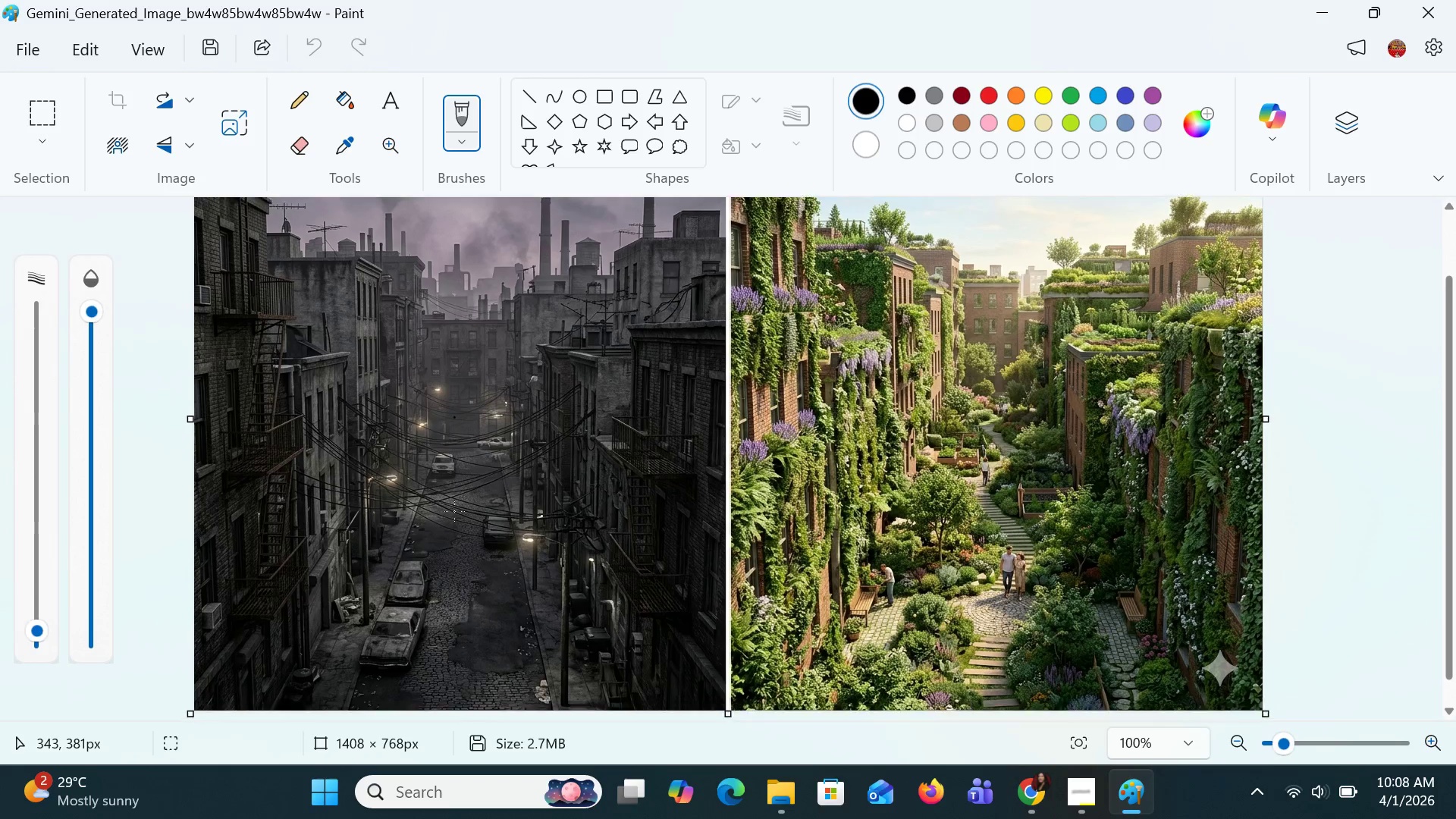 
scroll: coordinate [454, 511], scroll_direction: up, amount: 1.0
 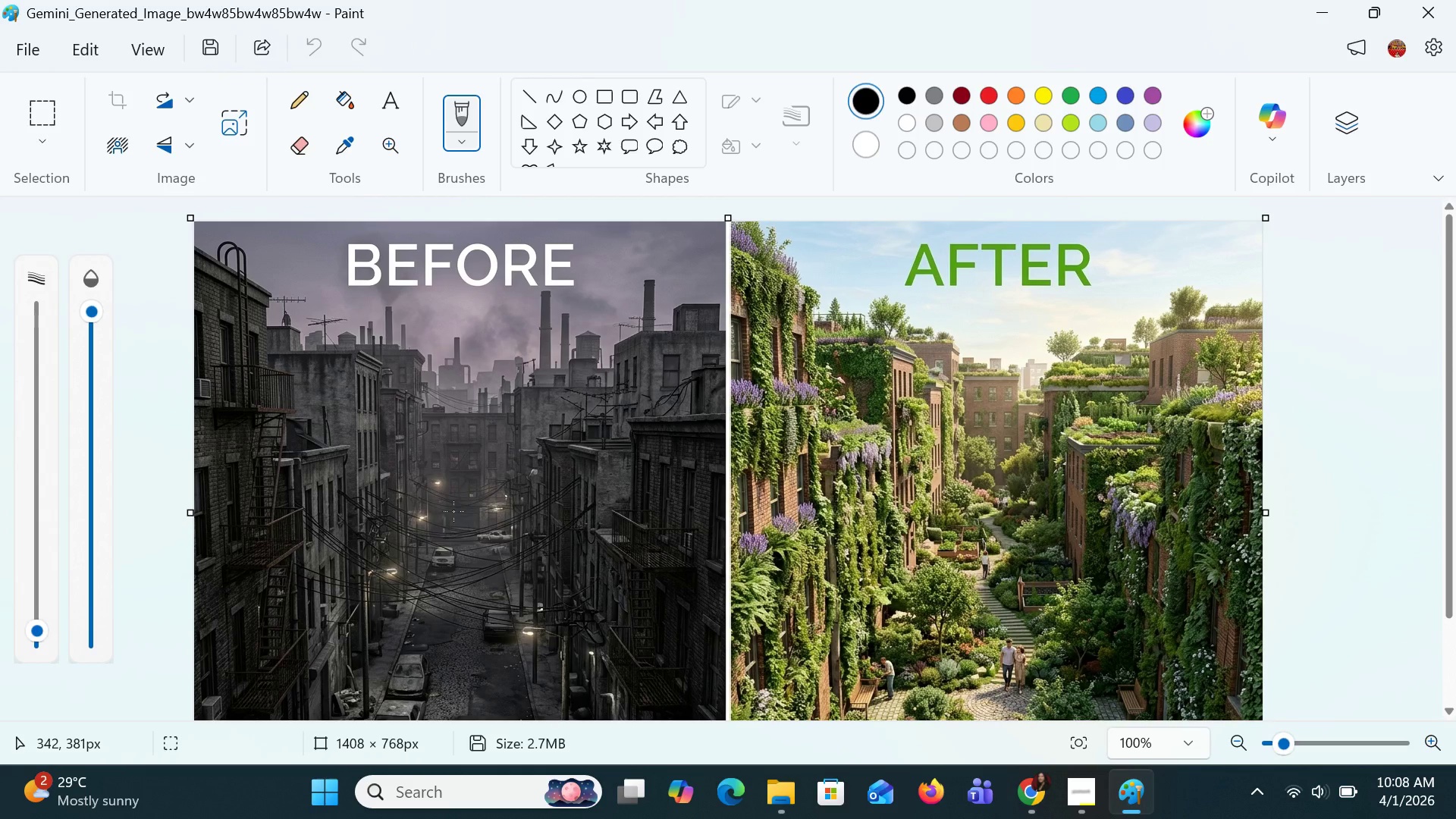 
key(Control+Z)
 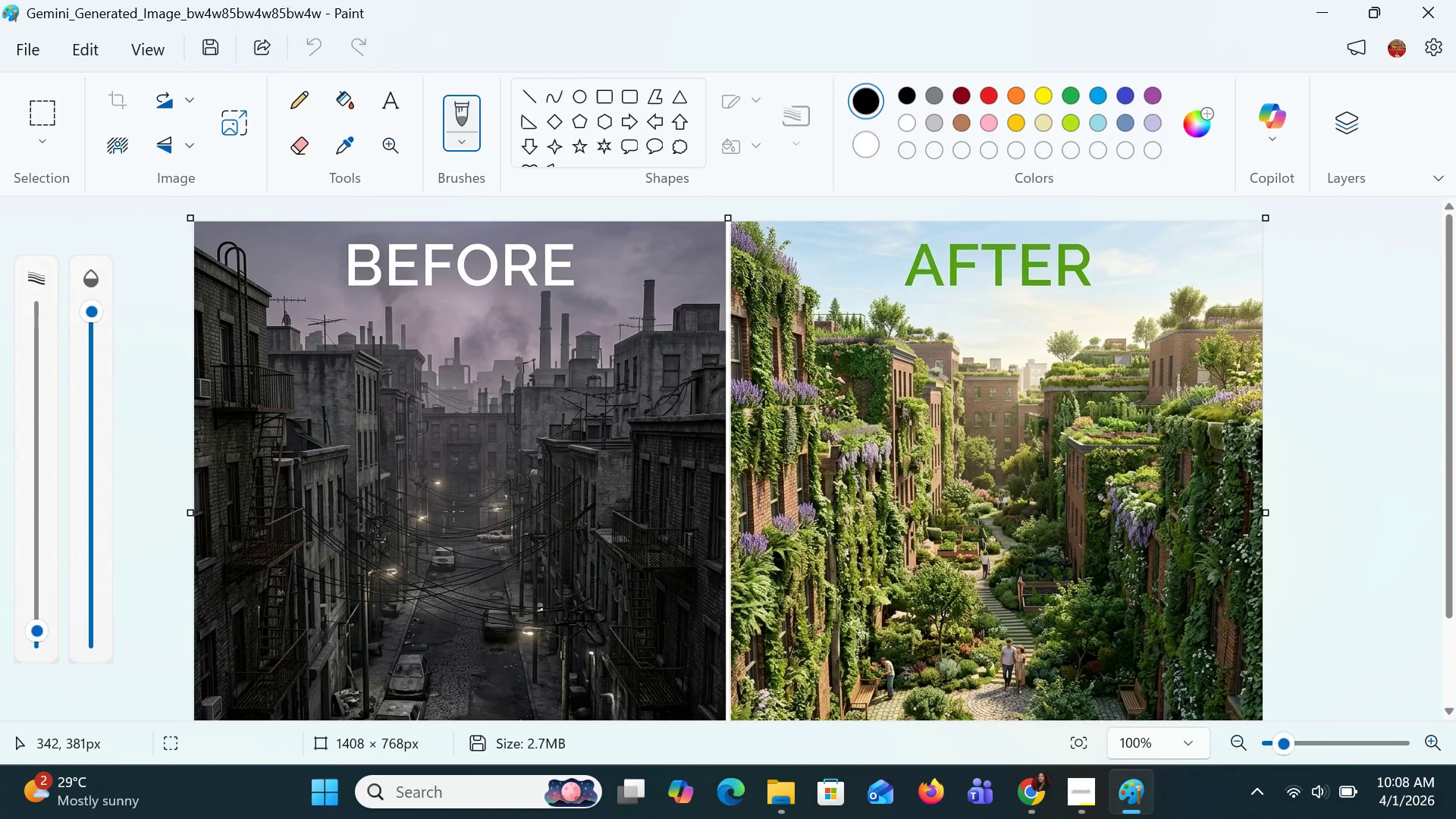 
key(Control+Z)
 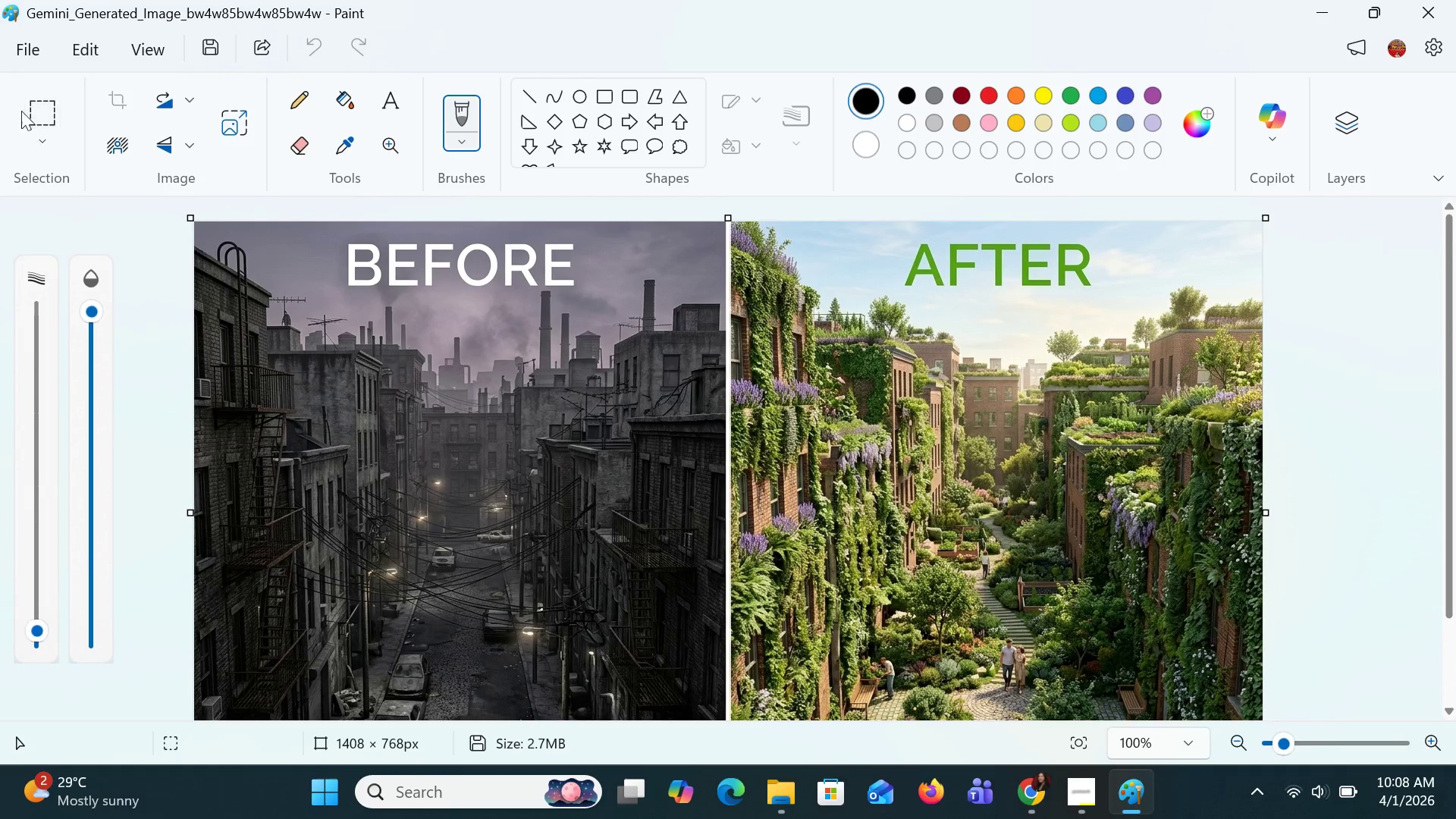 
left_click([27, 51])
 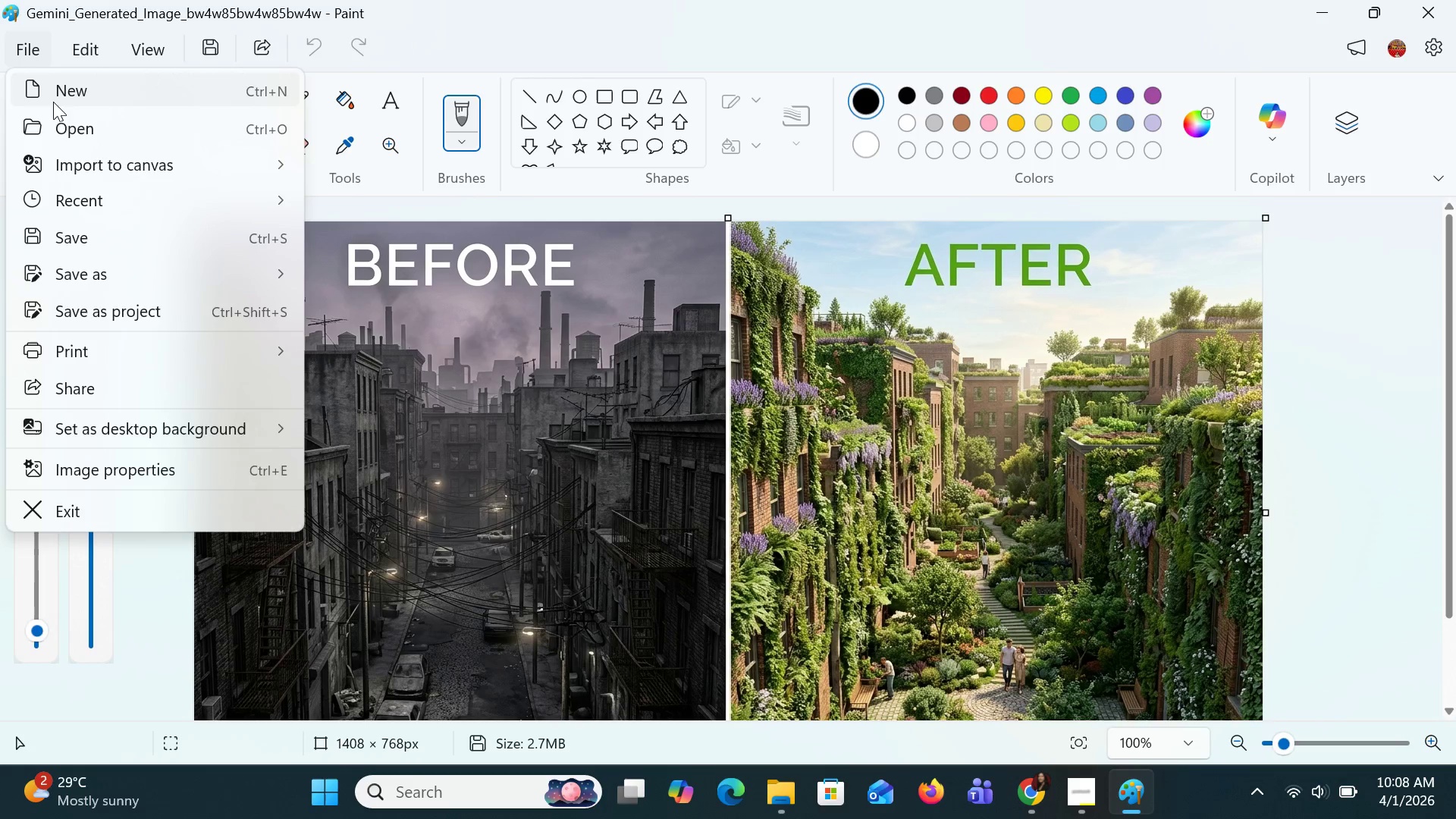 
left_click([58, 124])
 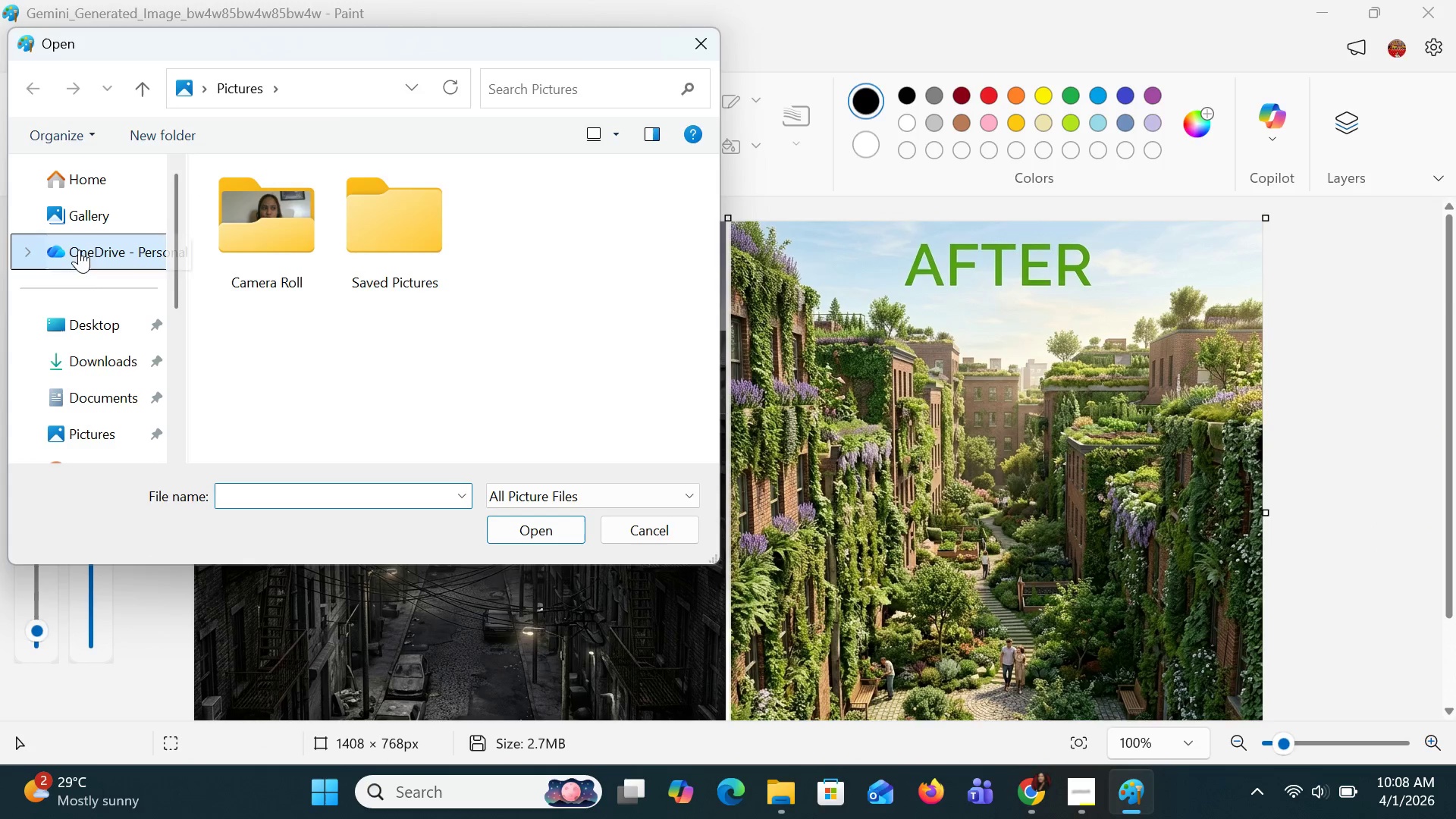 
left_click([91, 361])
 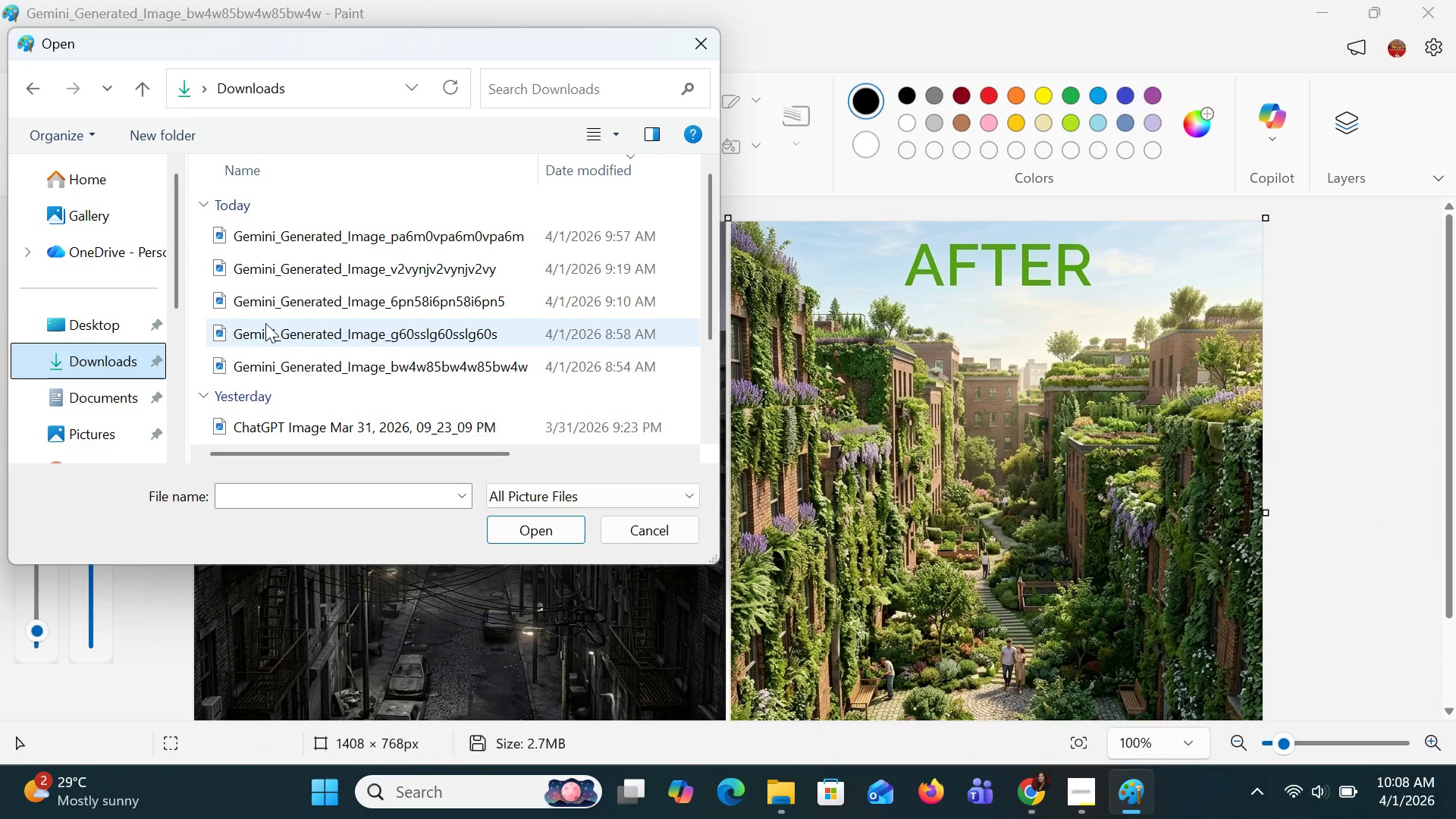 
double_click([272, 329])
 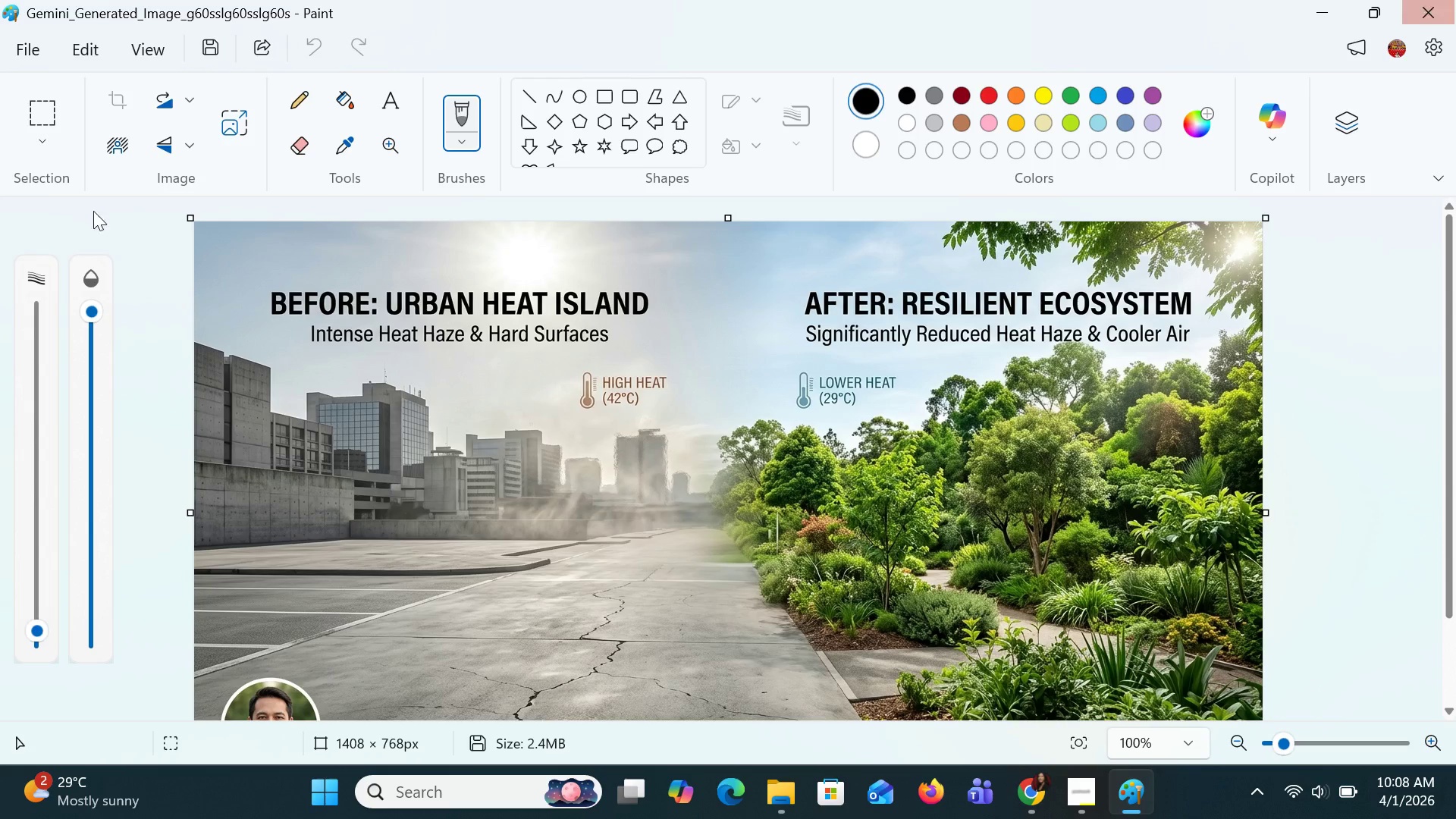 
left_click([31, 58])
 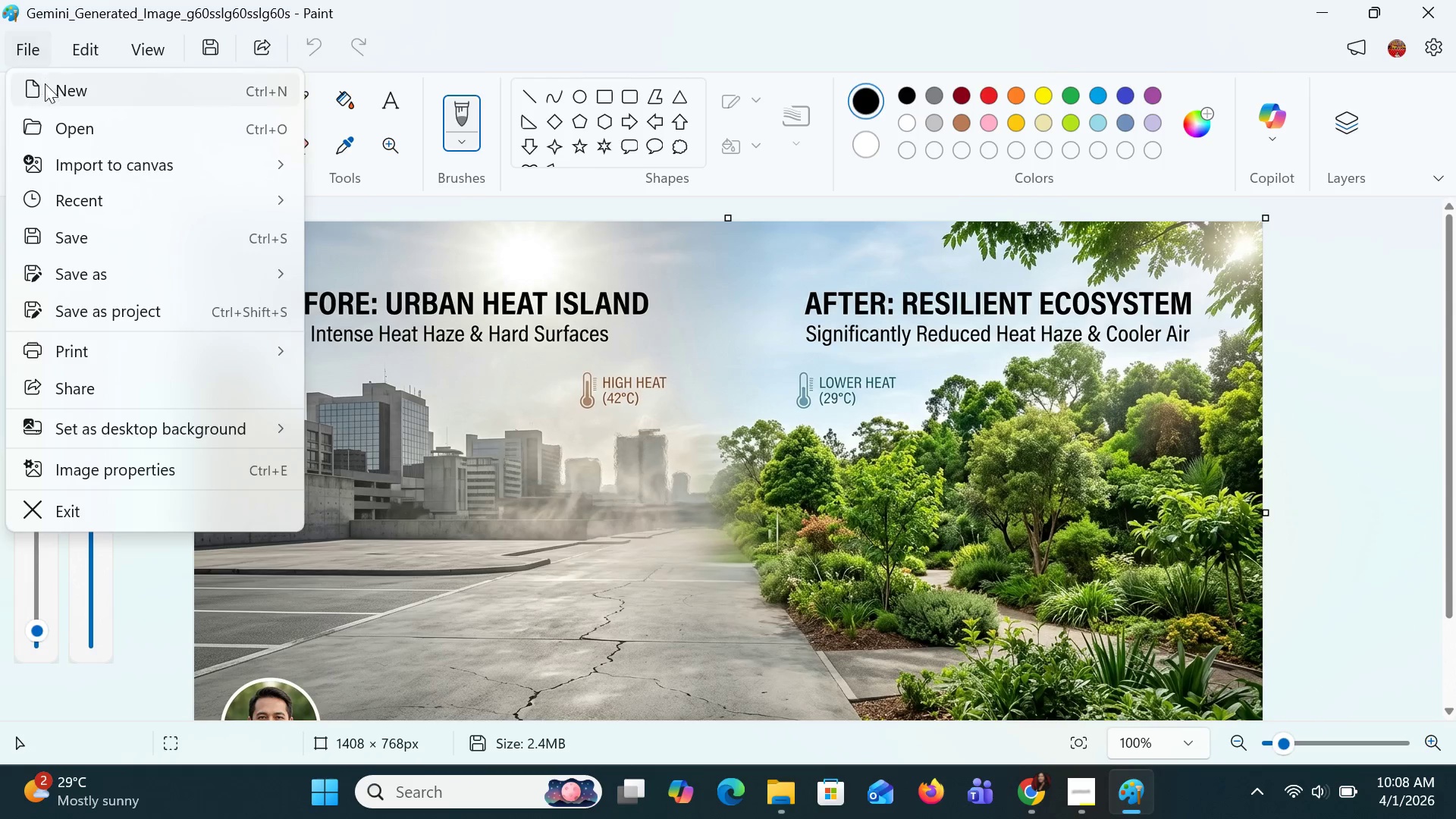 
left_click([47, 86])
 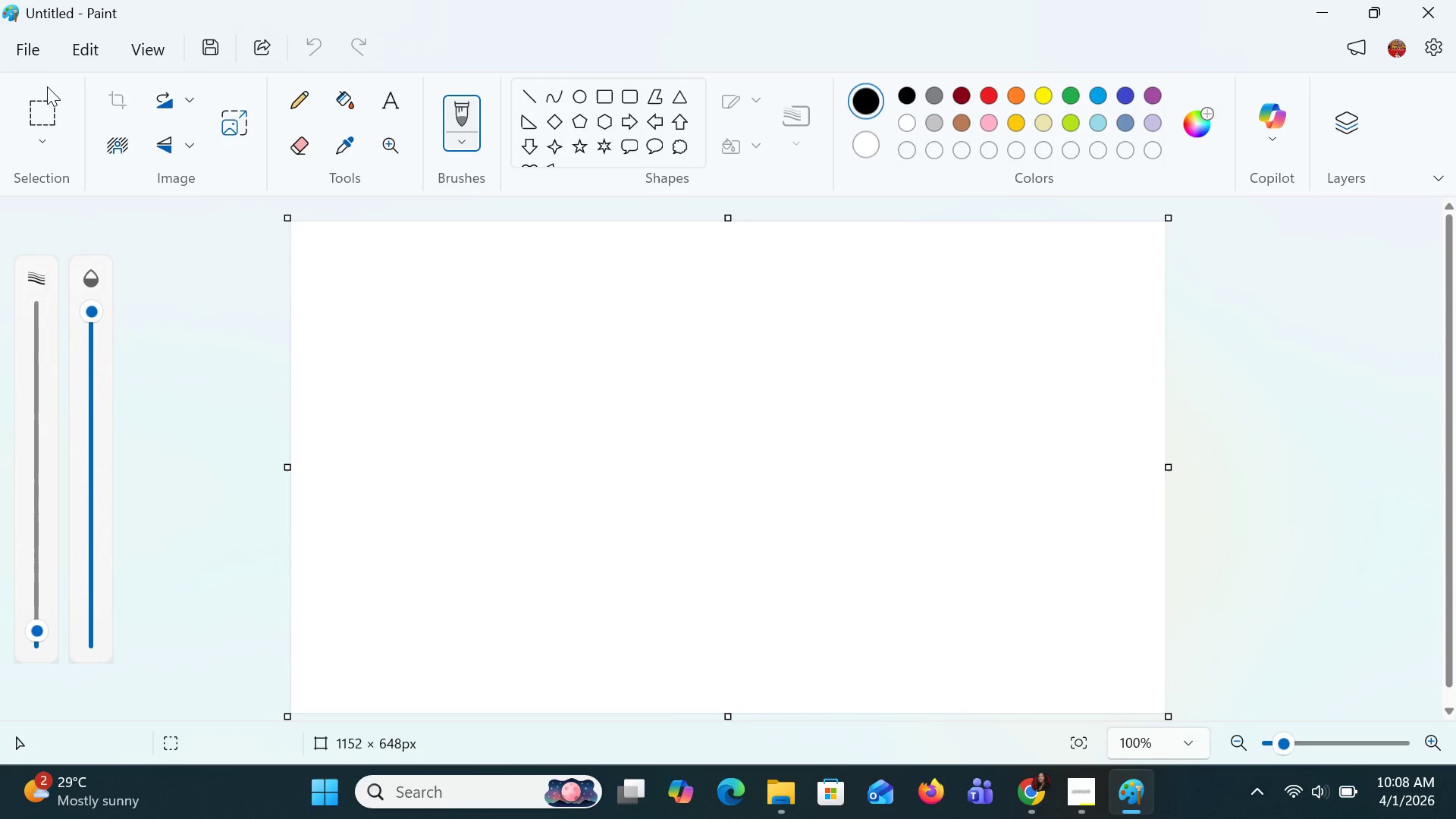 
left_click([27, 55])
 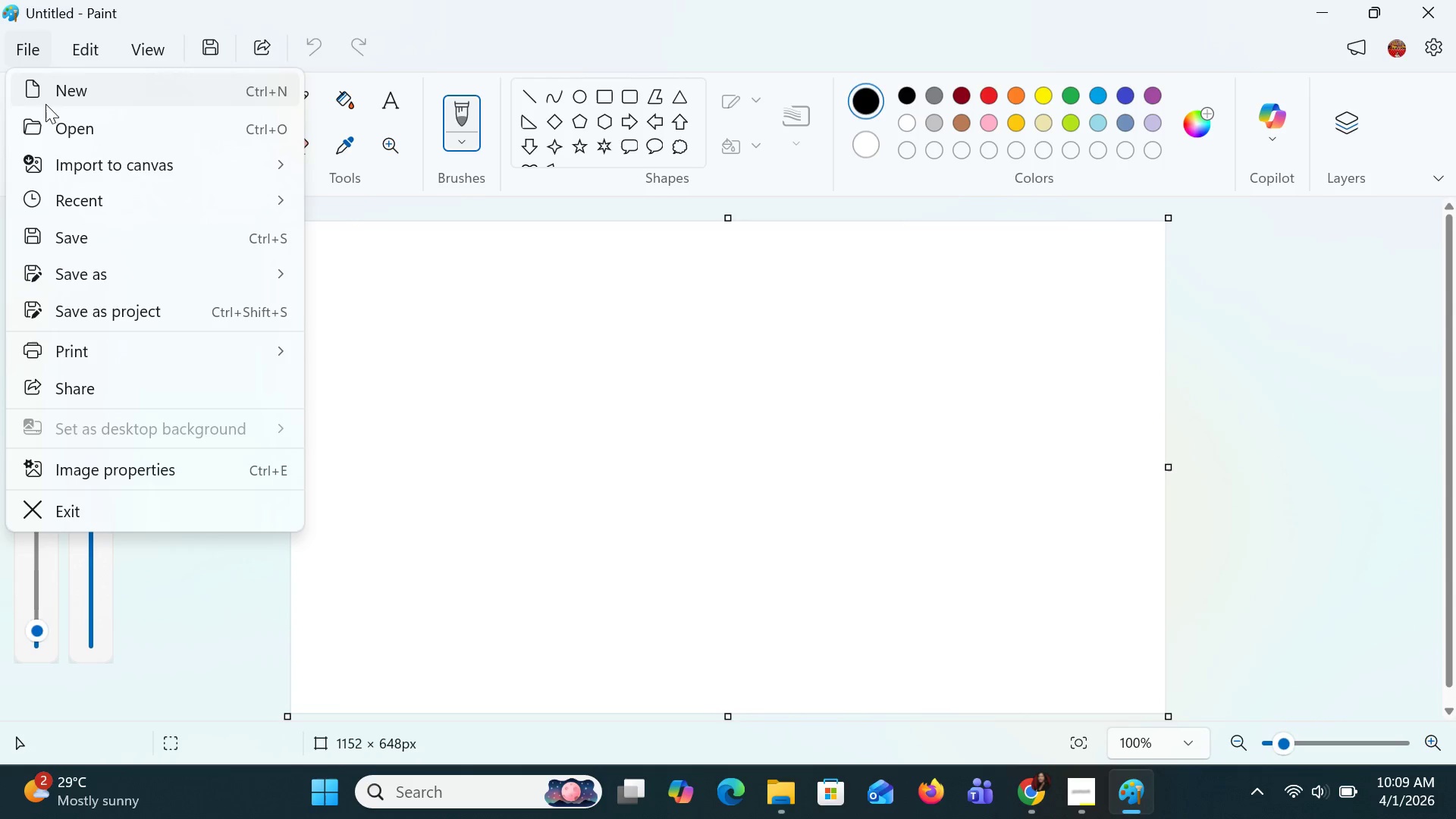 
left_click([59, 127])
 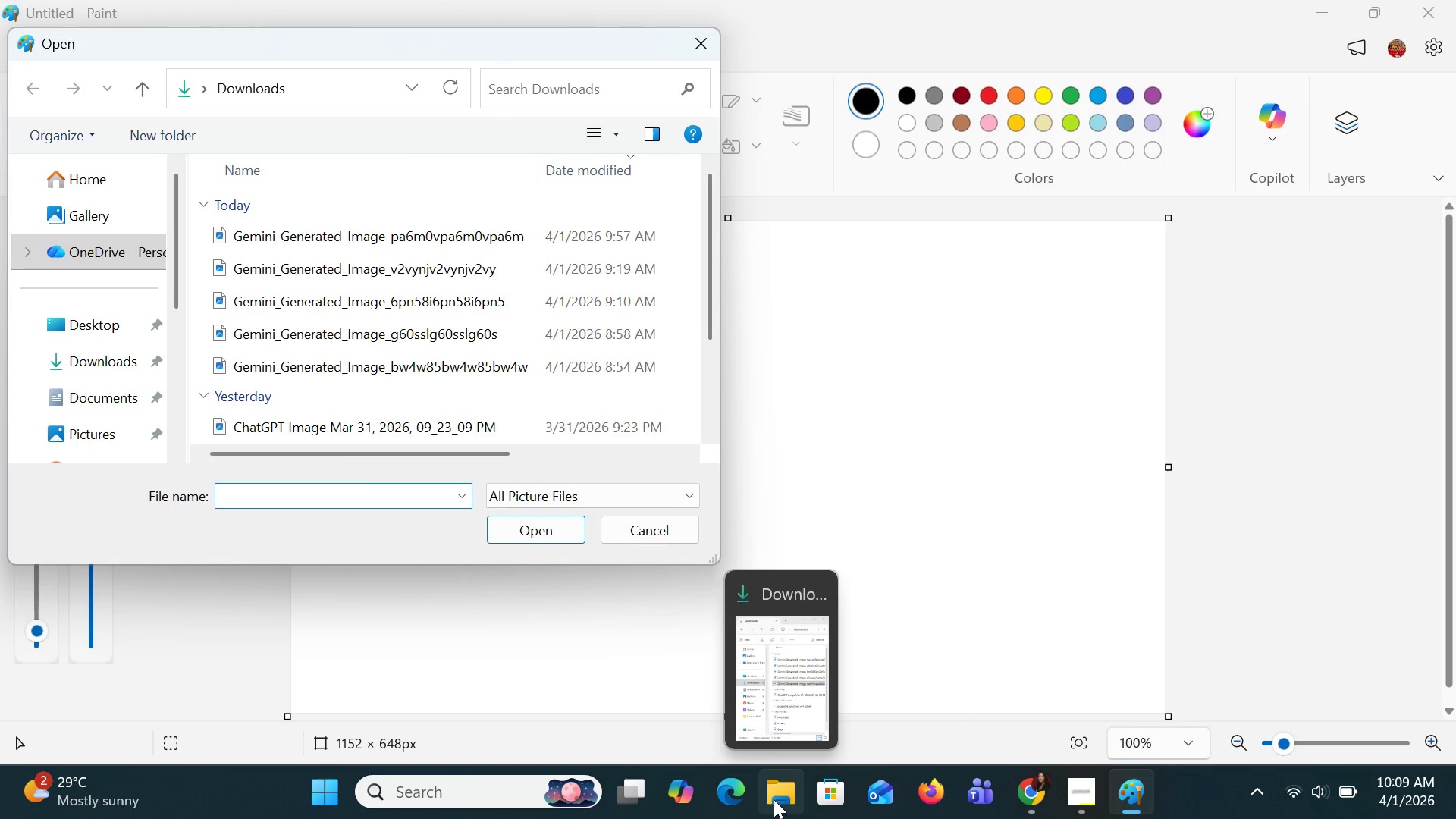 
left_click([783, 709])
 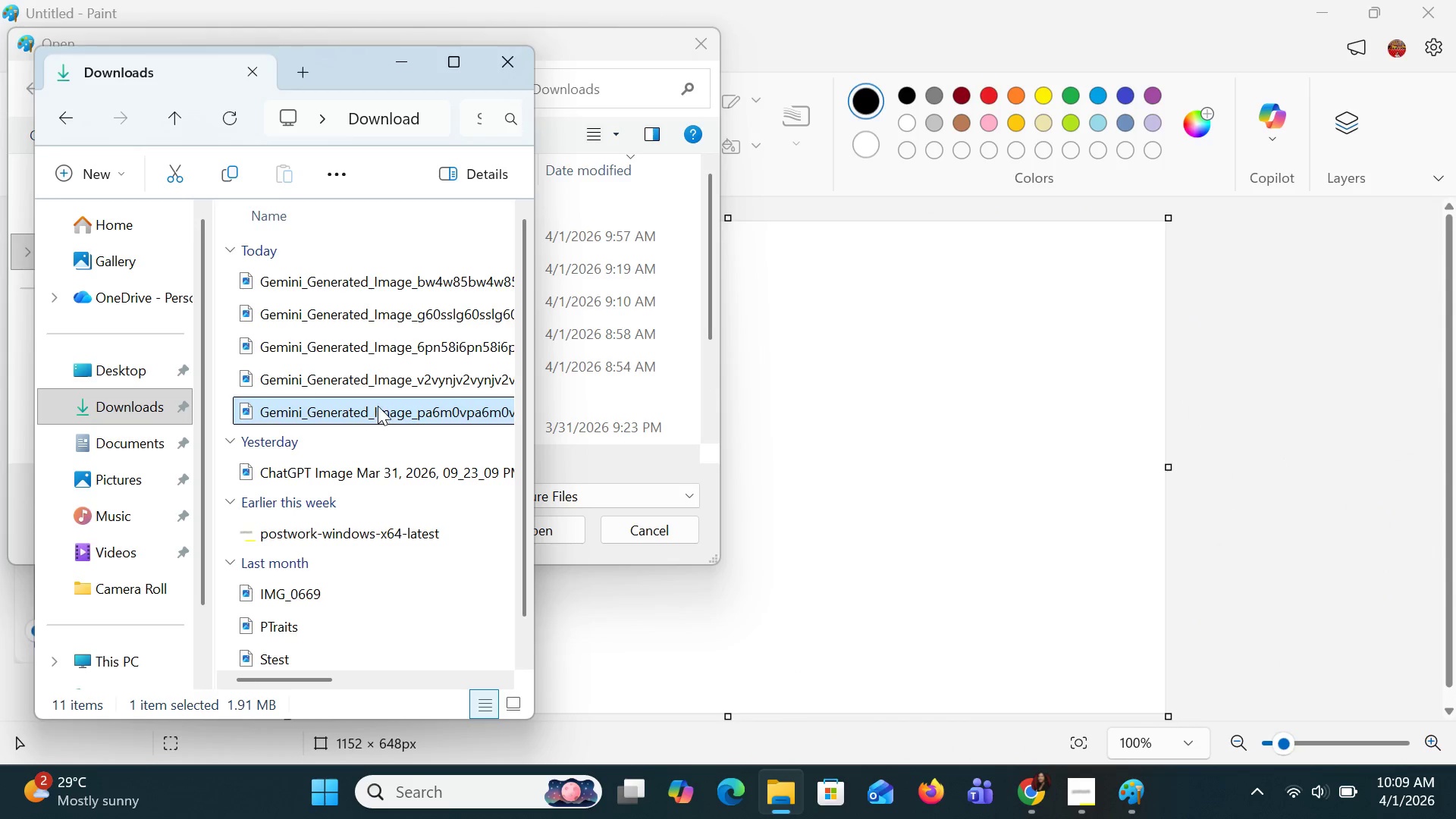 
double_click([378, 406])
 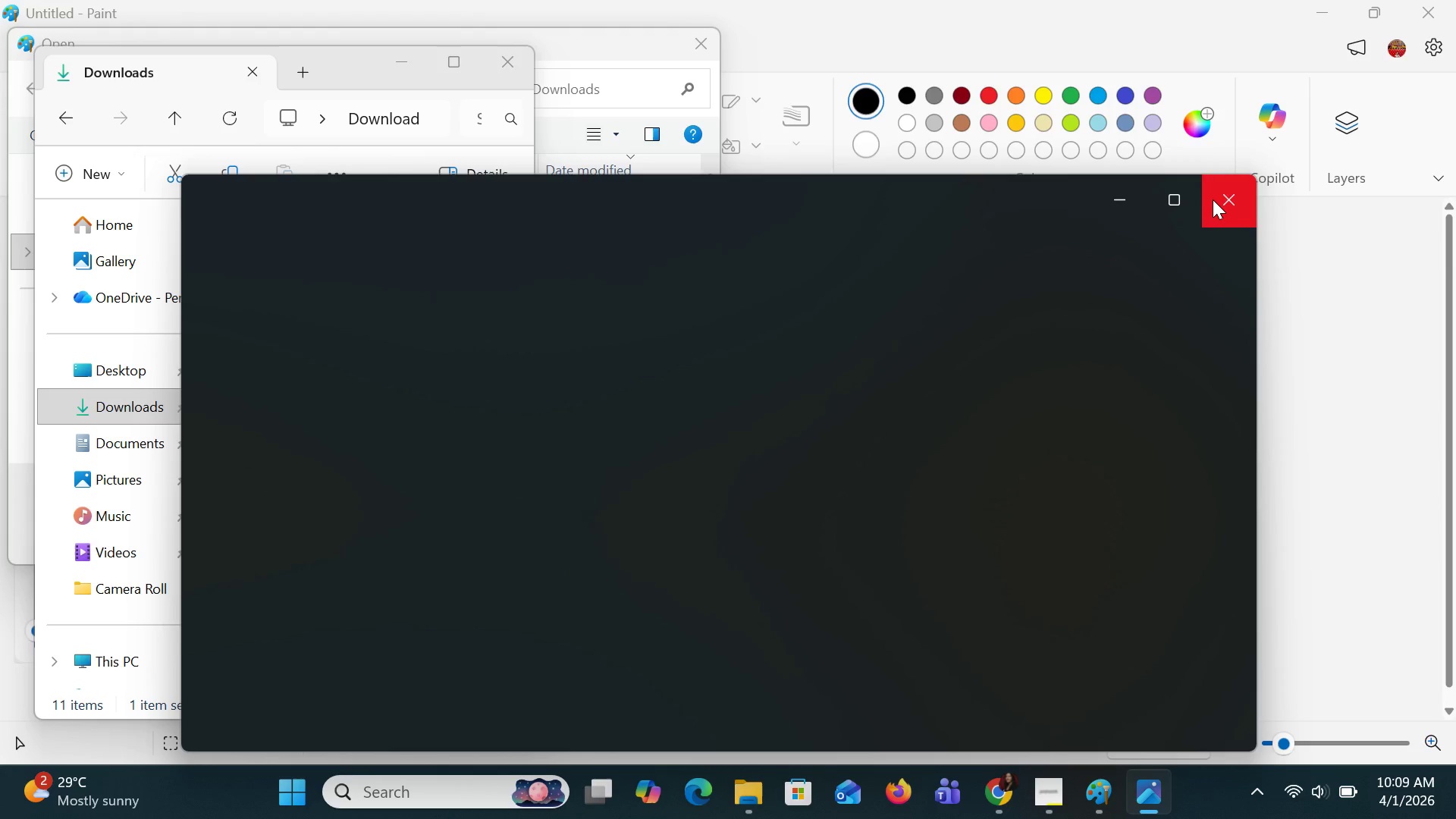 
left_click([1234, 200])
 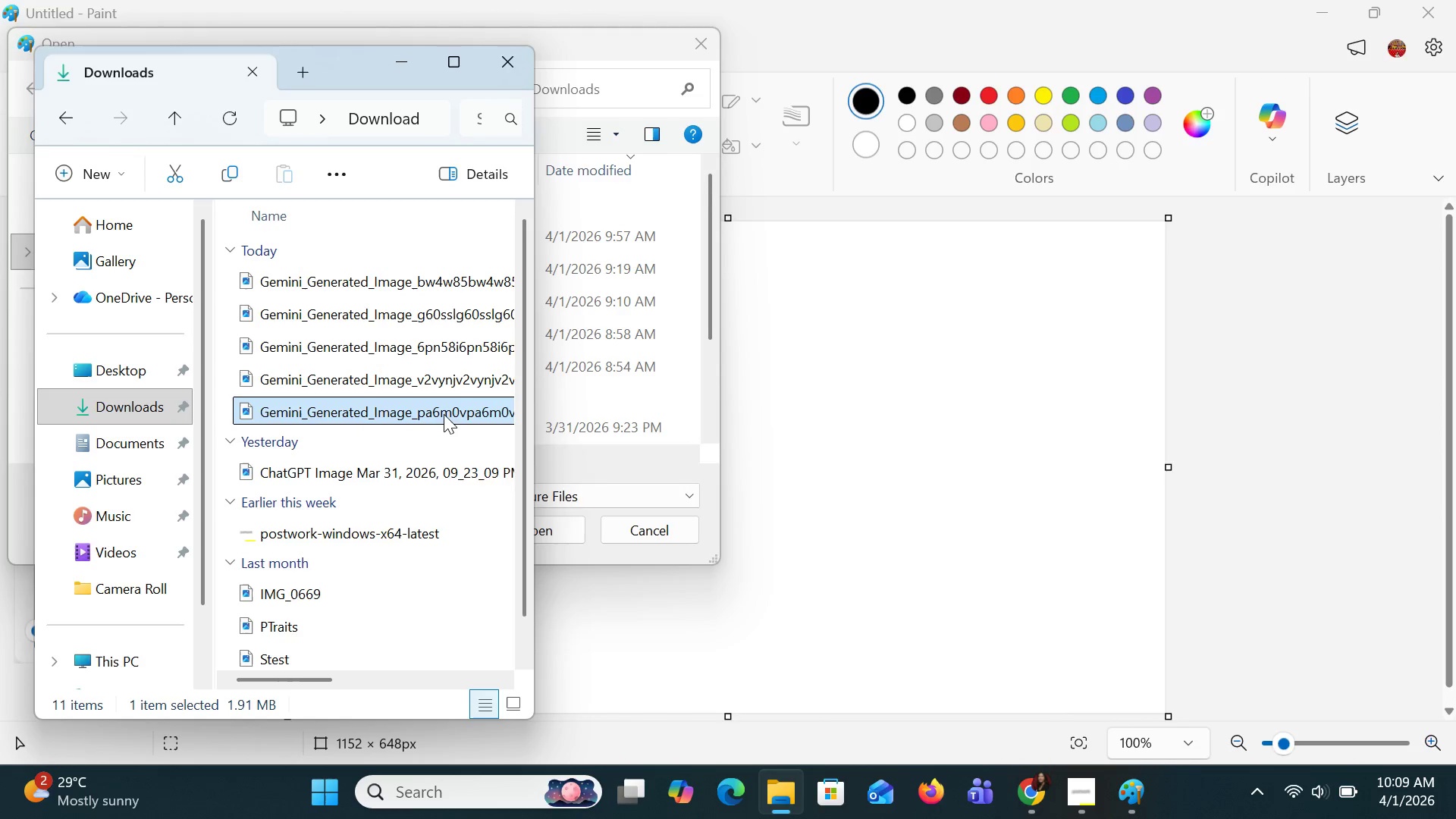 
left_click([682, 187])